 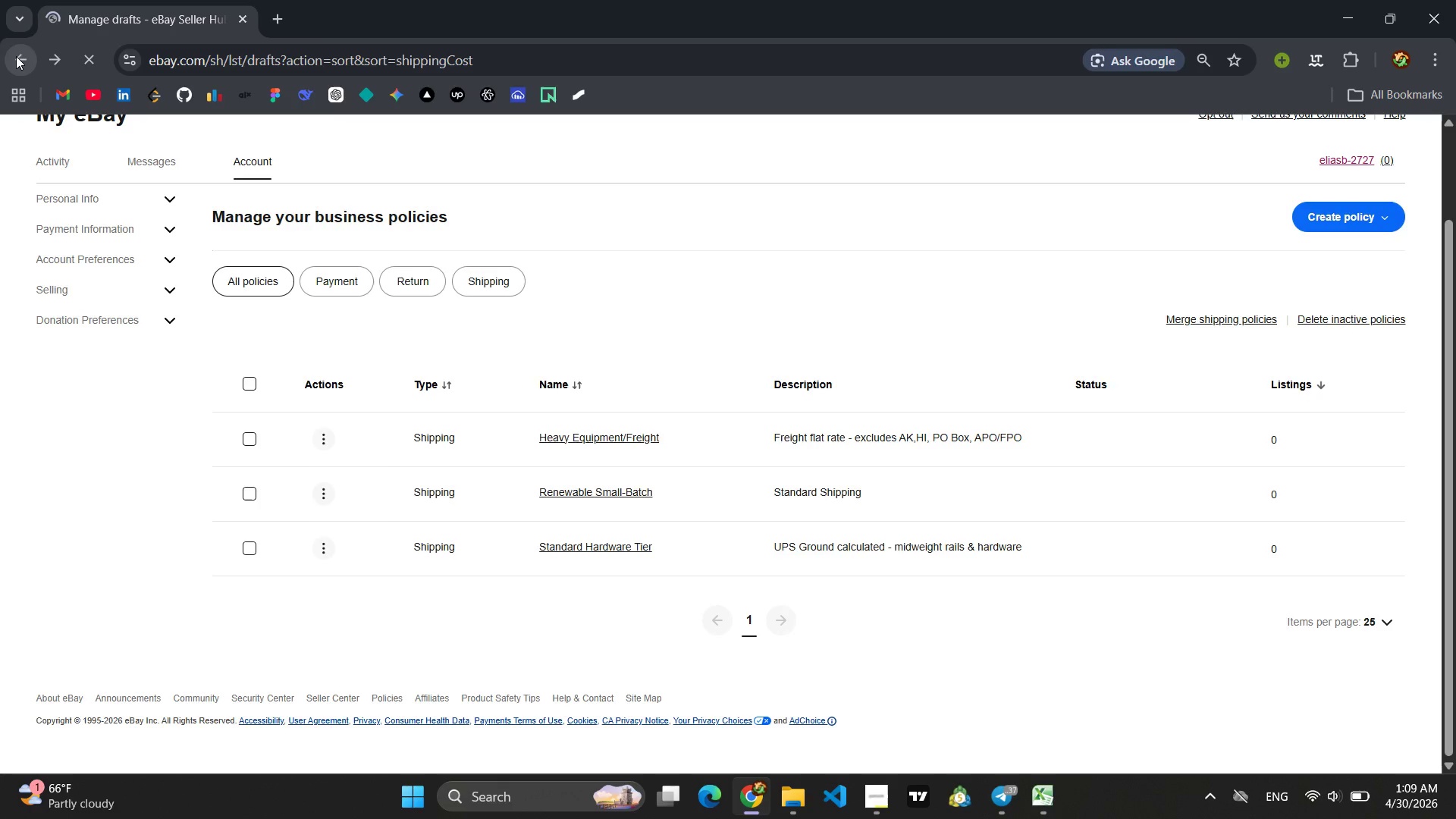 
left_click([243, 391])
 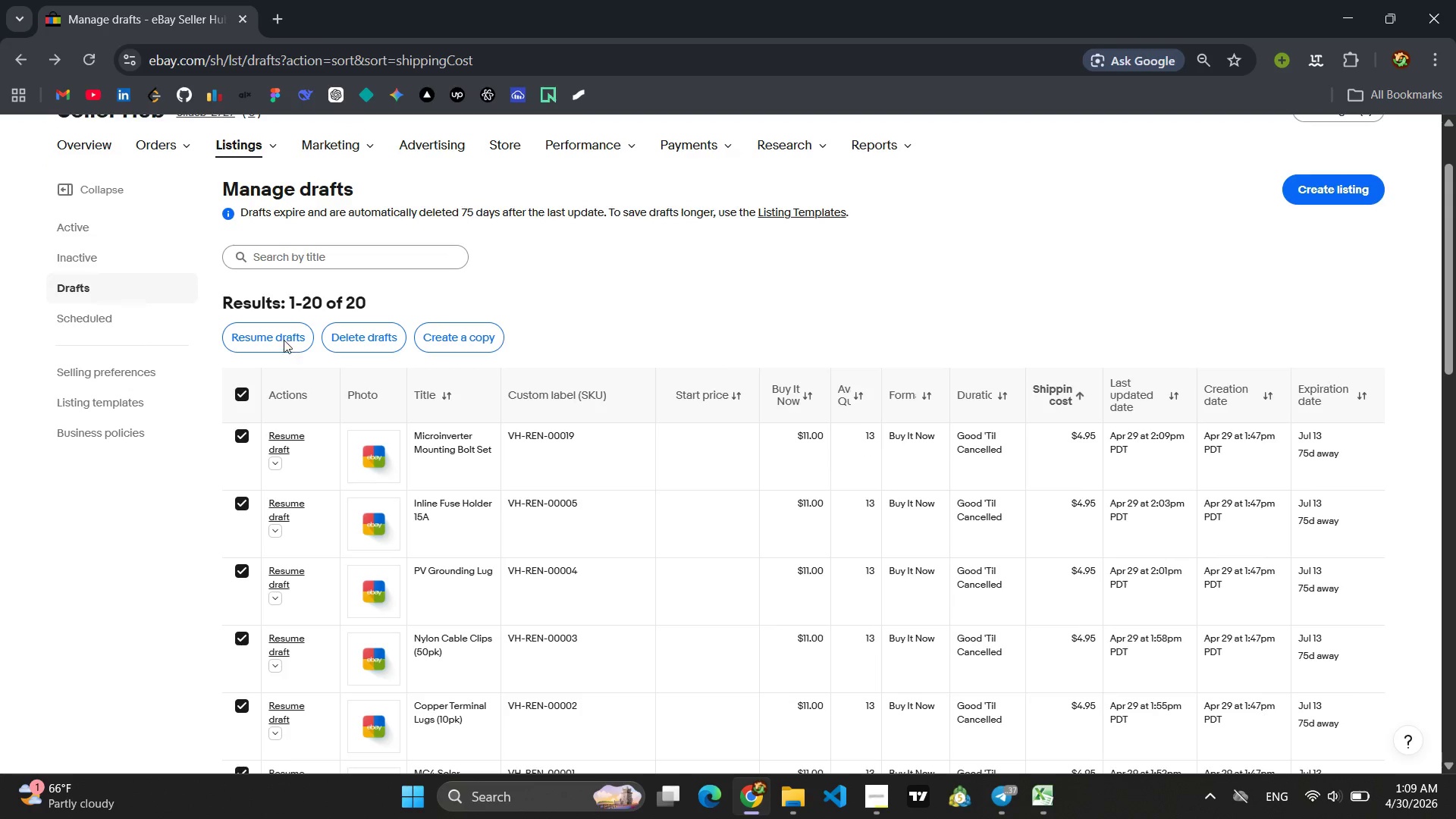 
left_click([281, 337])
 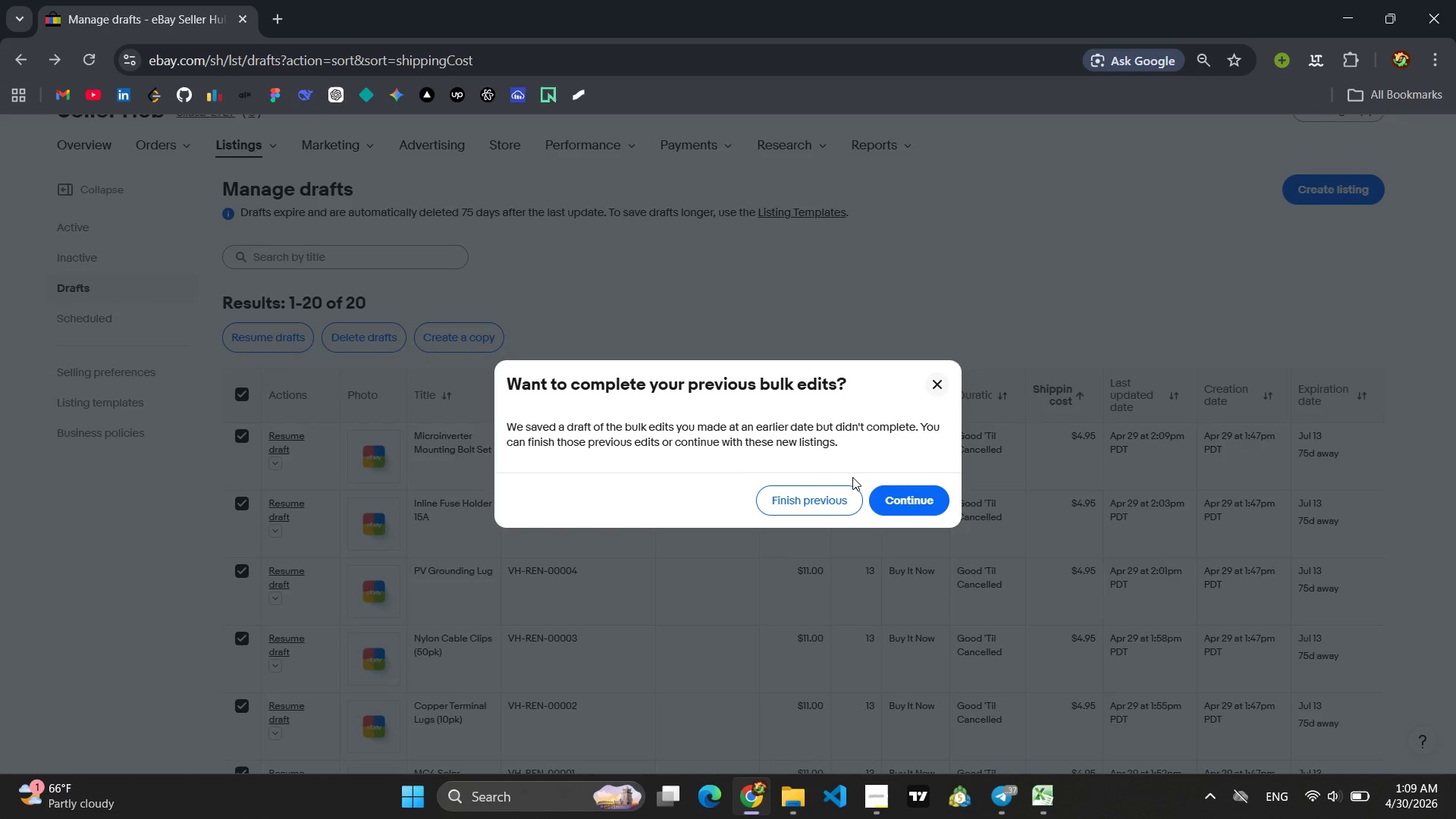 
left_click([900, 502])
 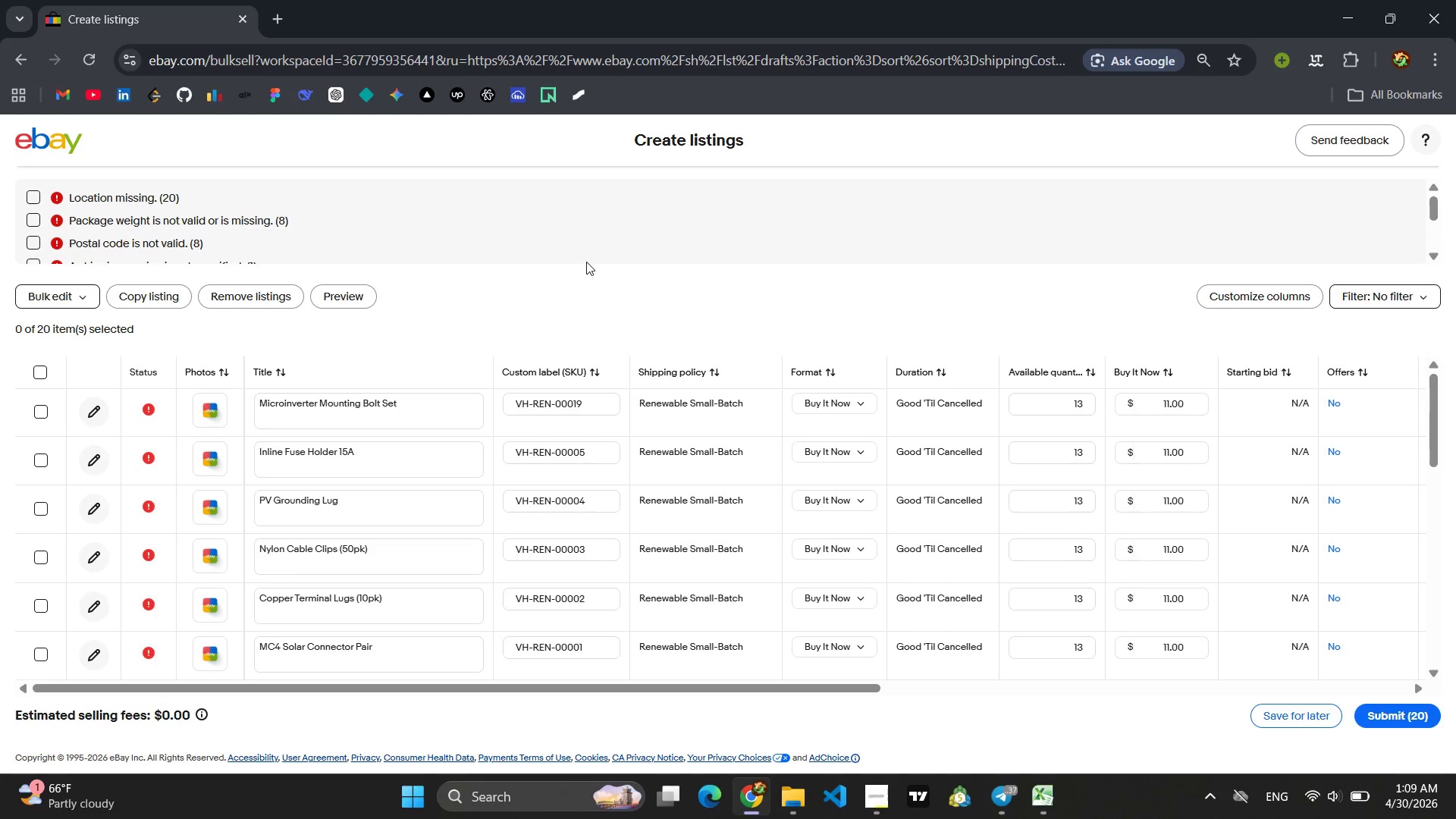 
wait(31.75)
 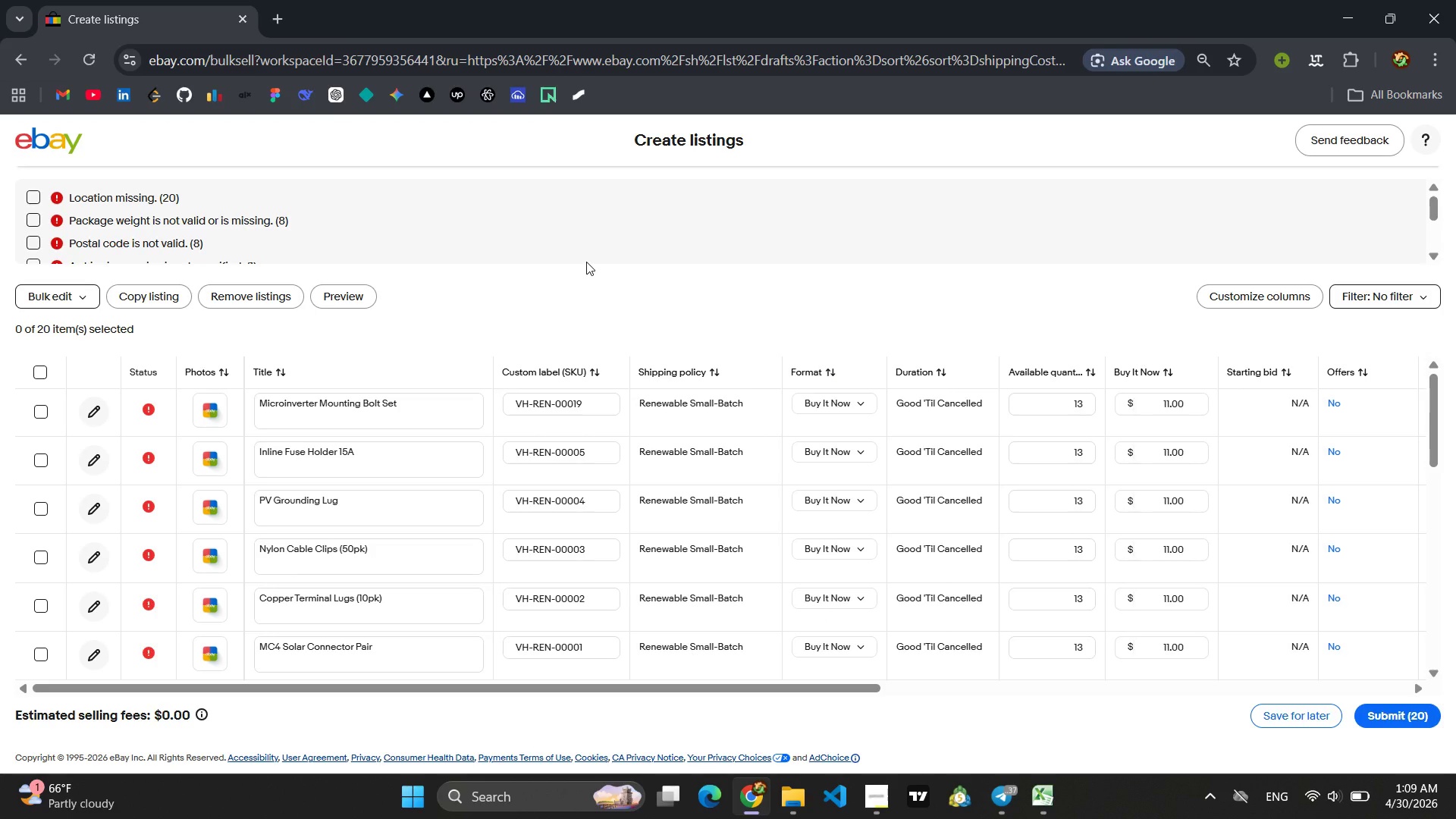 
left_click([43, 369])
 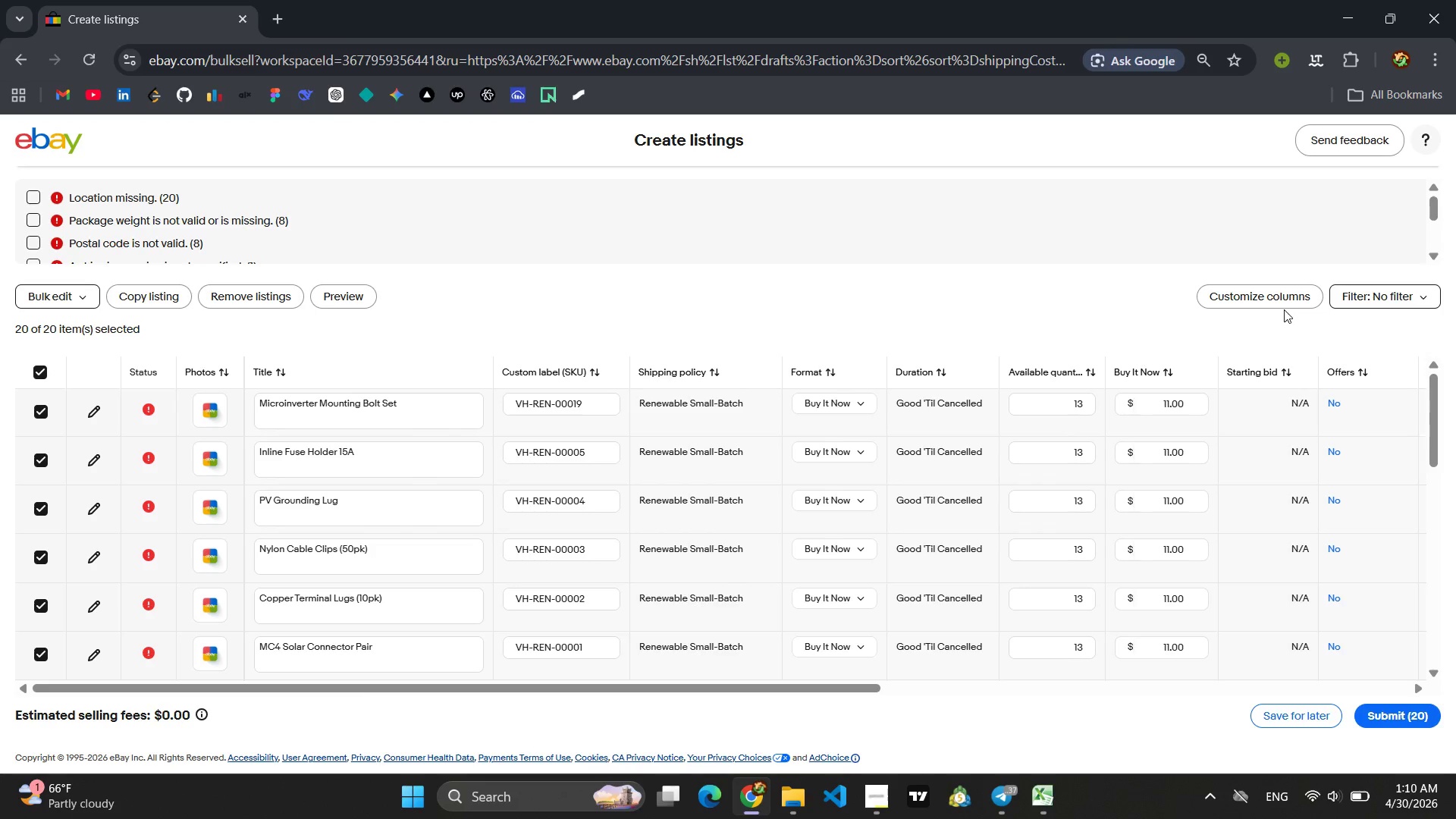 
left_click([1272, 303])
 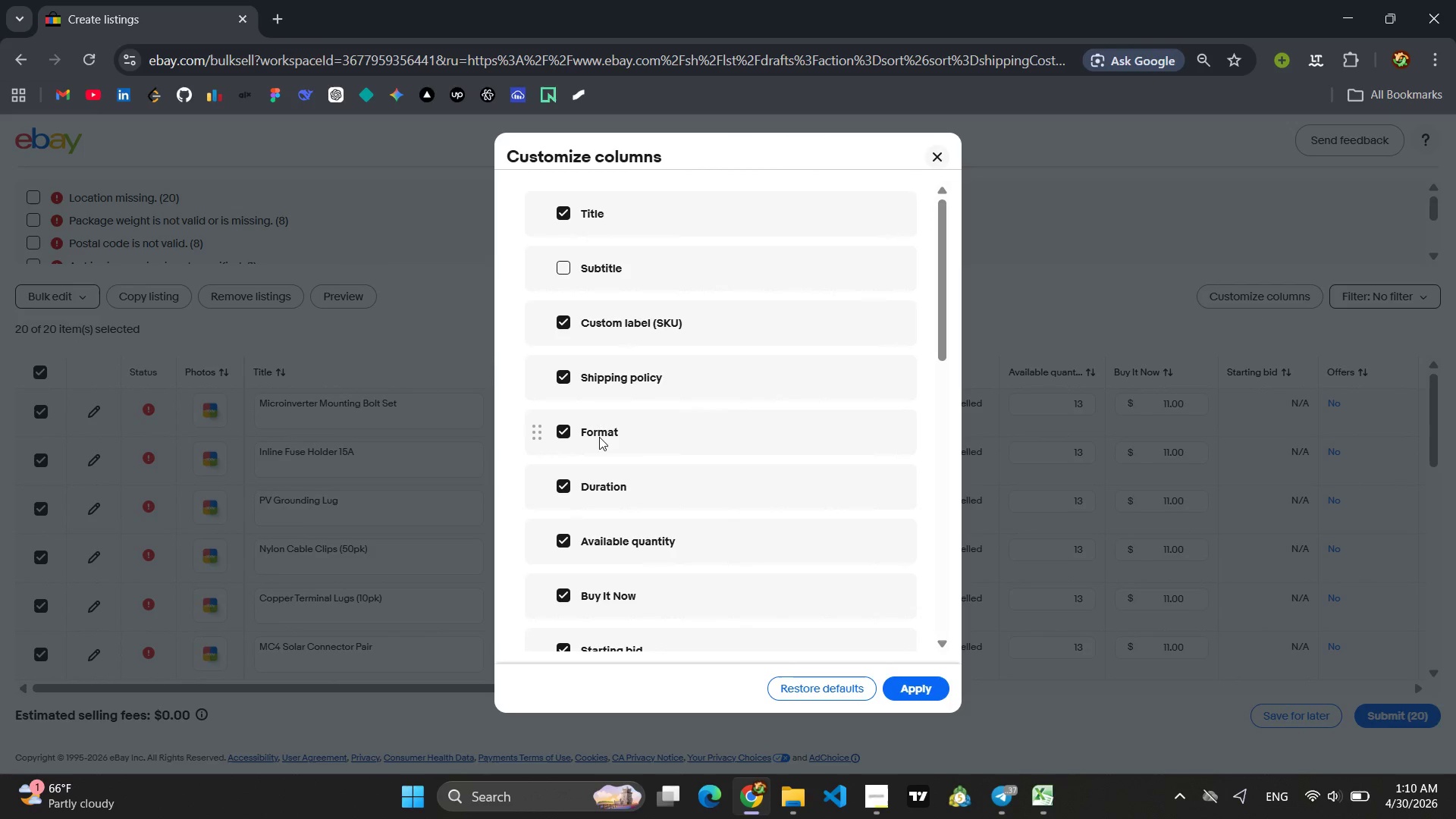 
wait(6.42)
 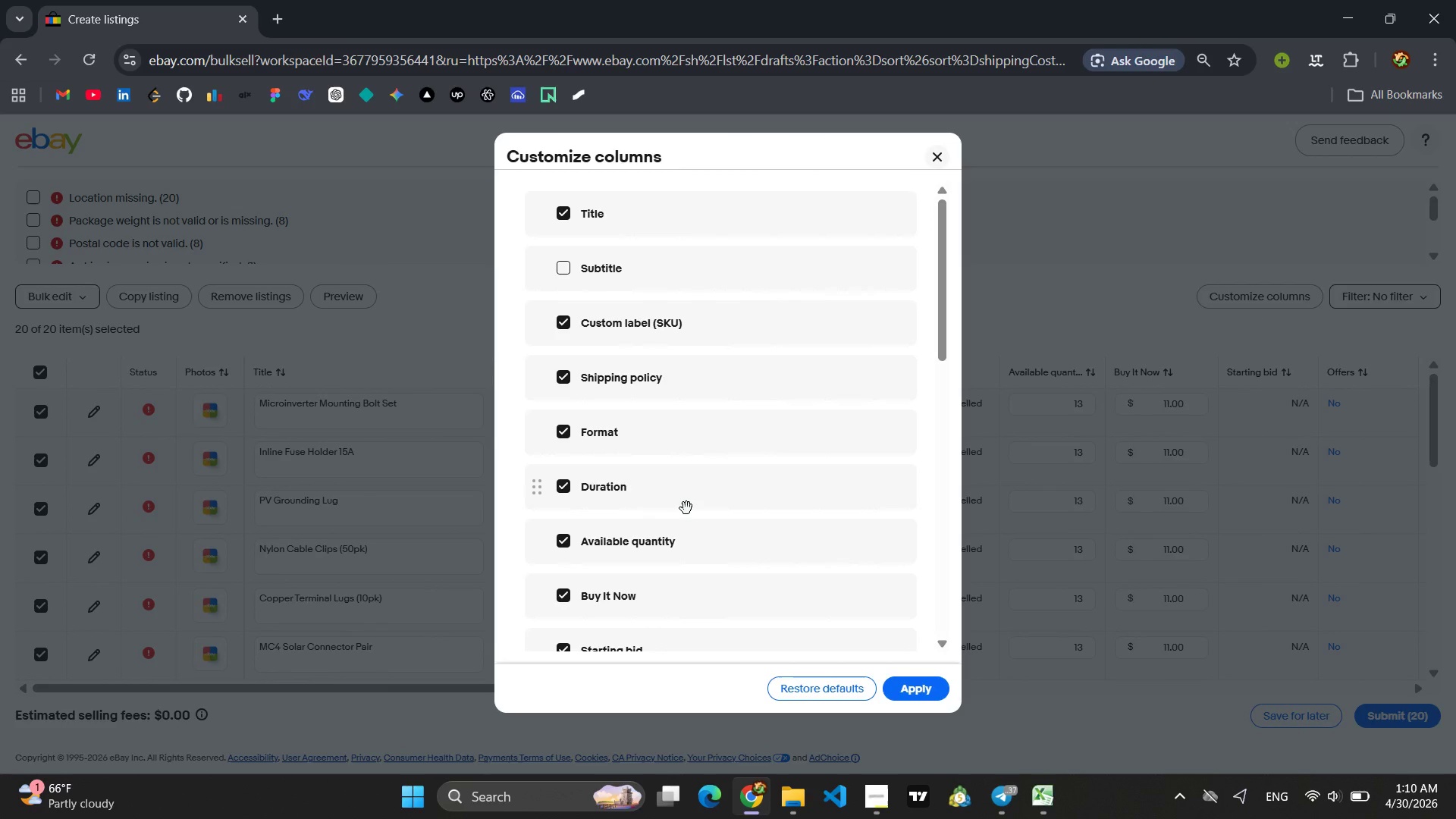 
left_click([568, 486])
 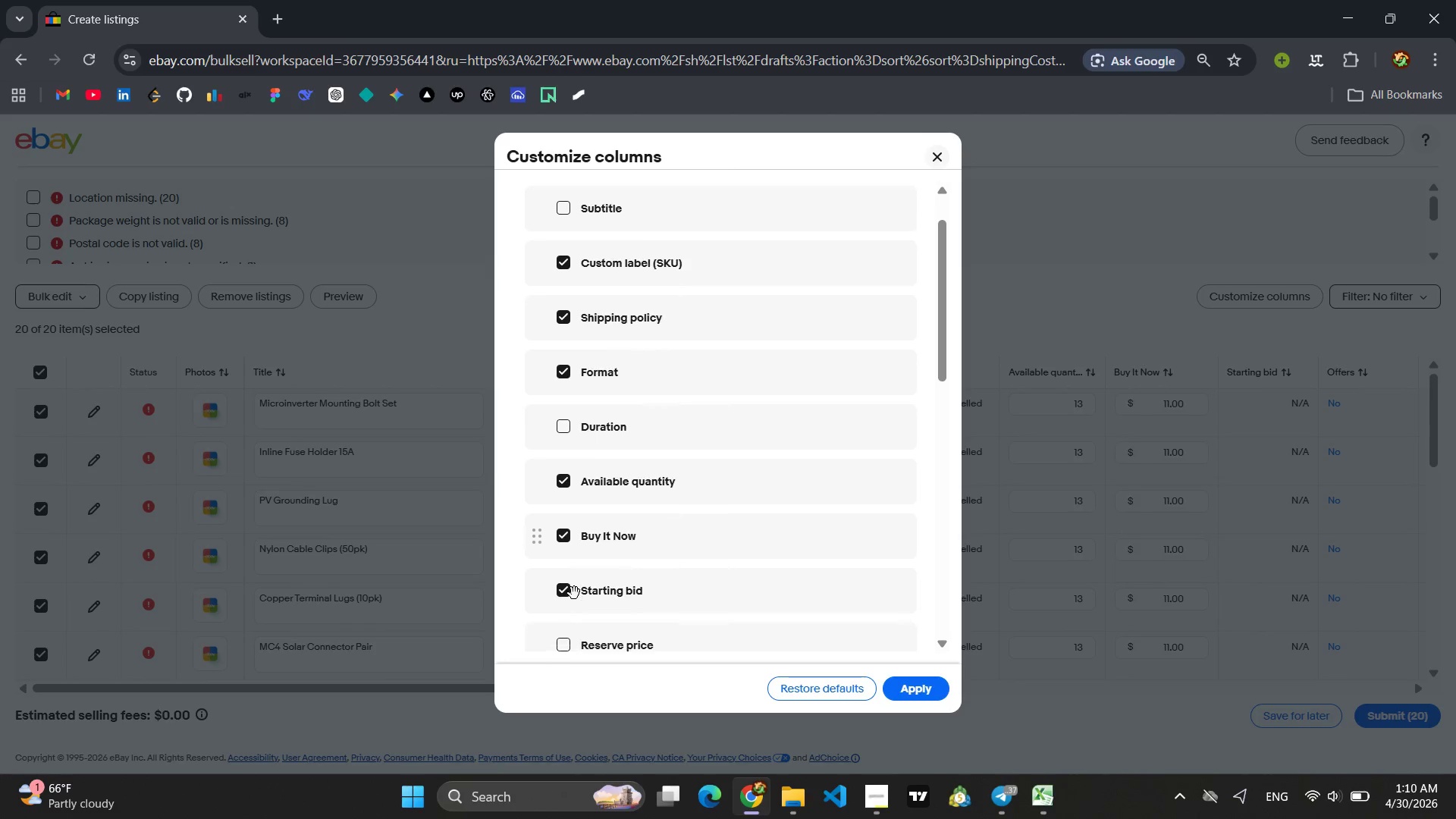 
wait(5.28)
 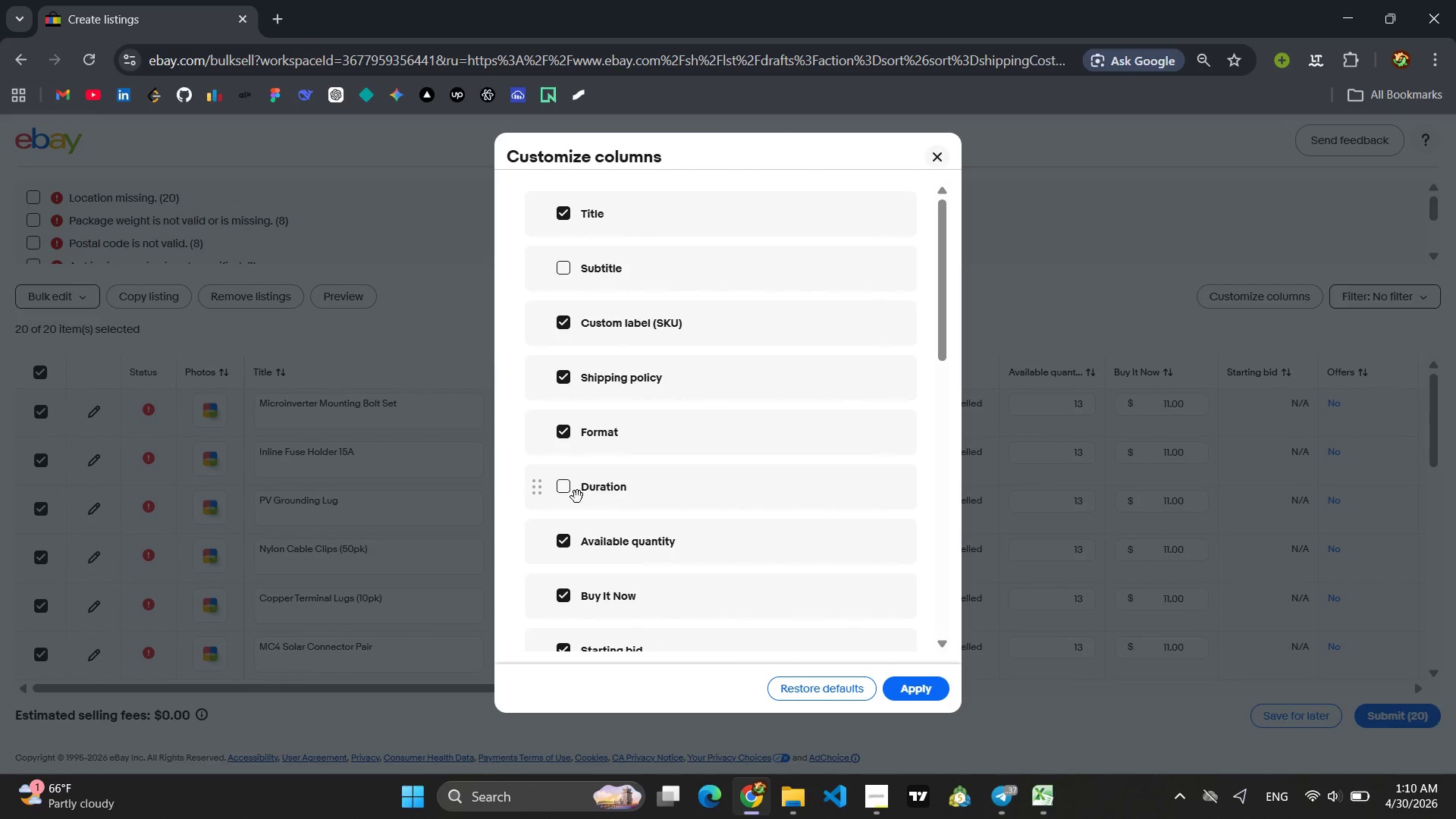 
left_click([567, 535])
 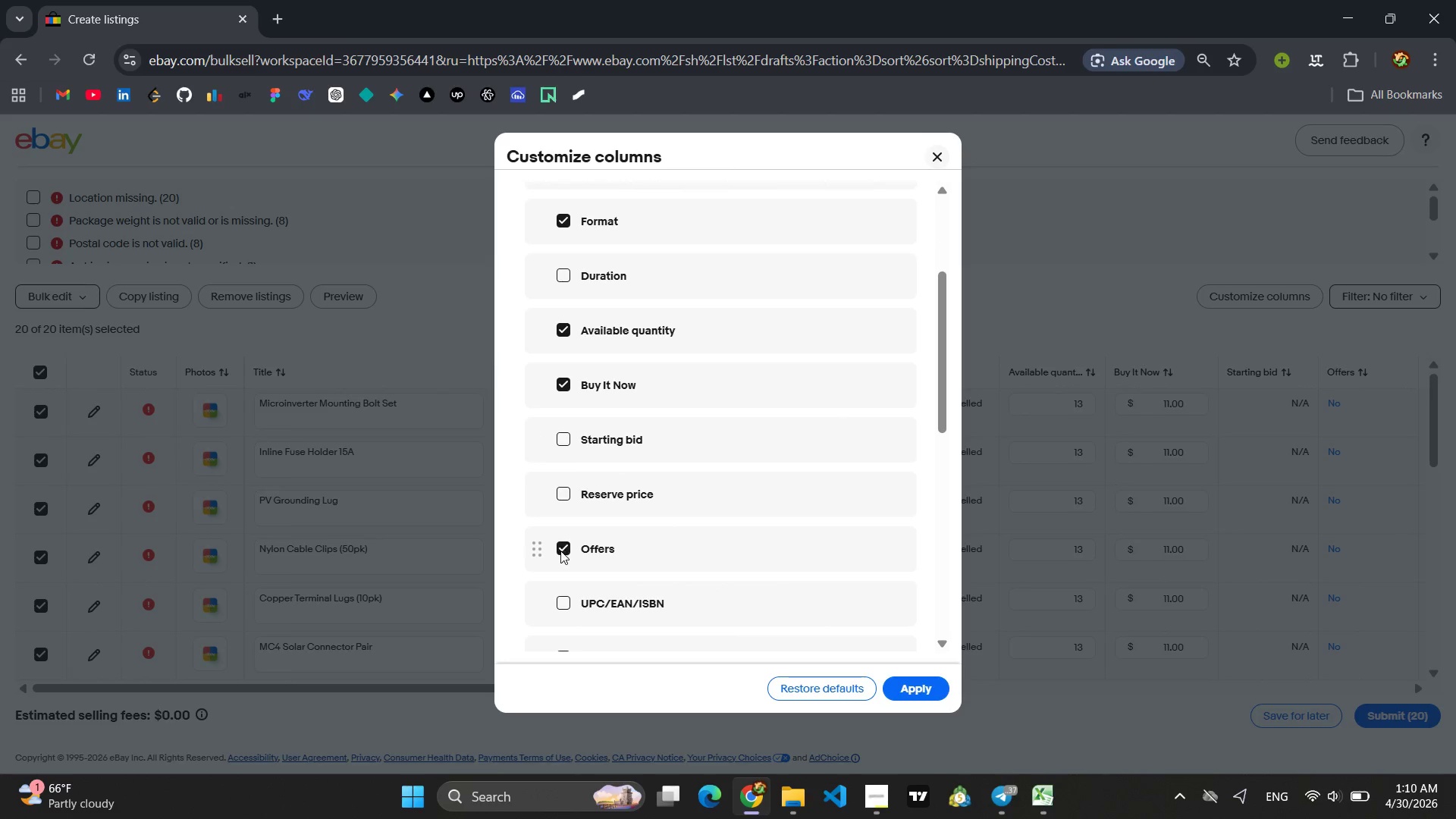 
left_click([560, 555])
 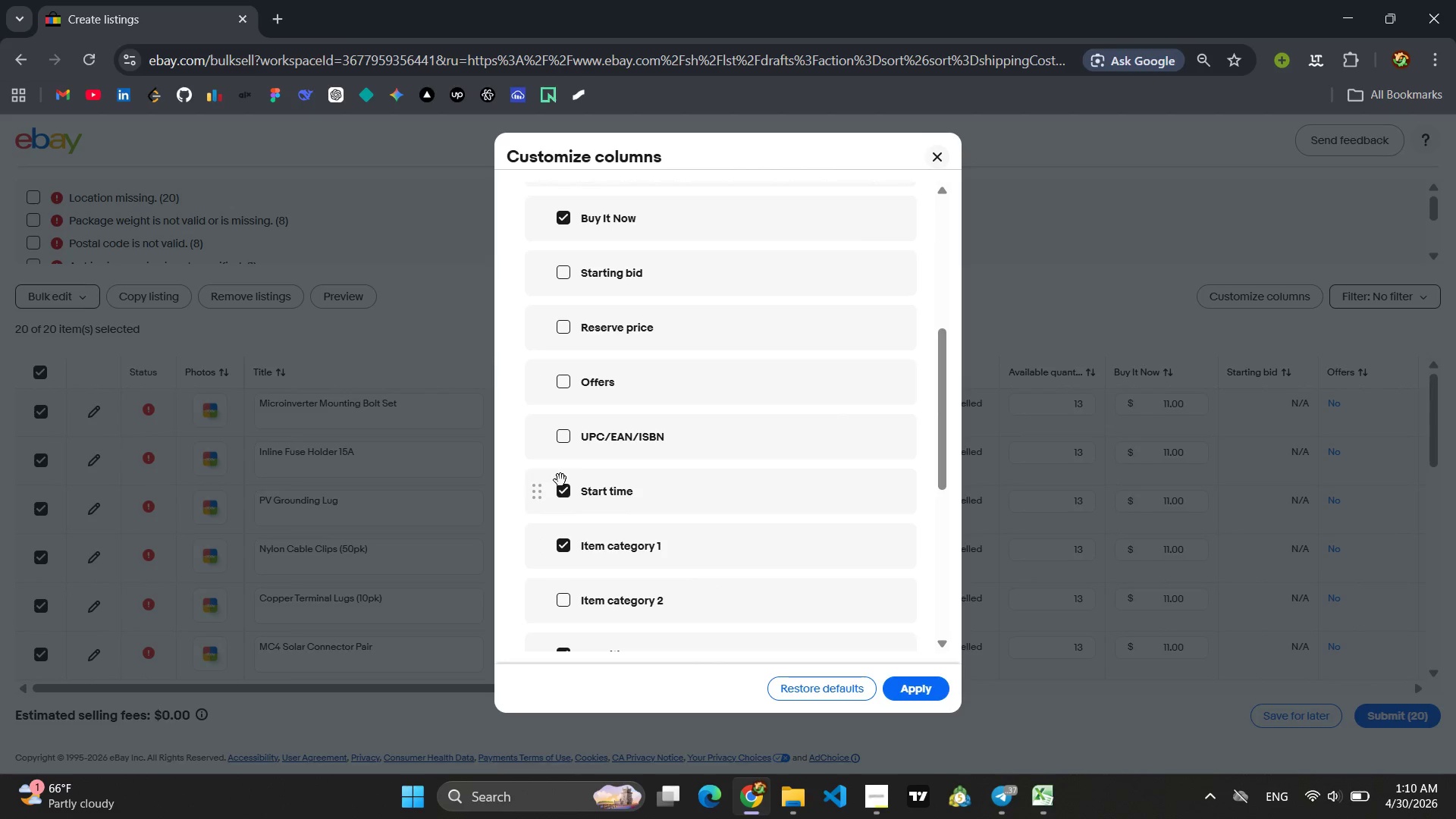 
left_click([563, 501])
 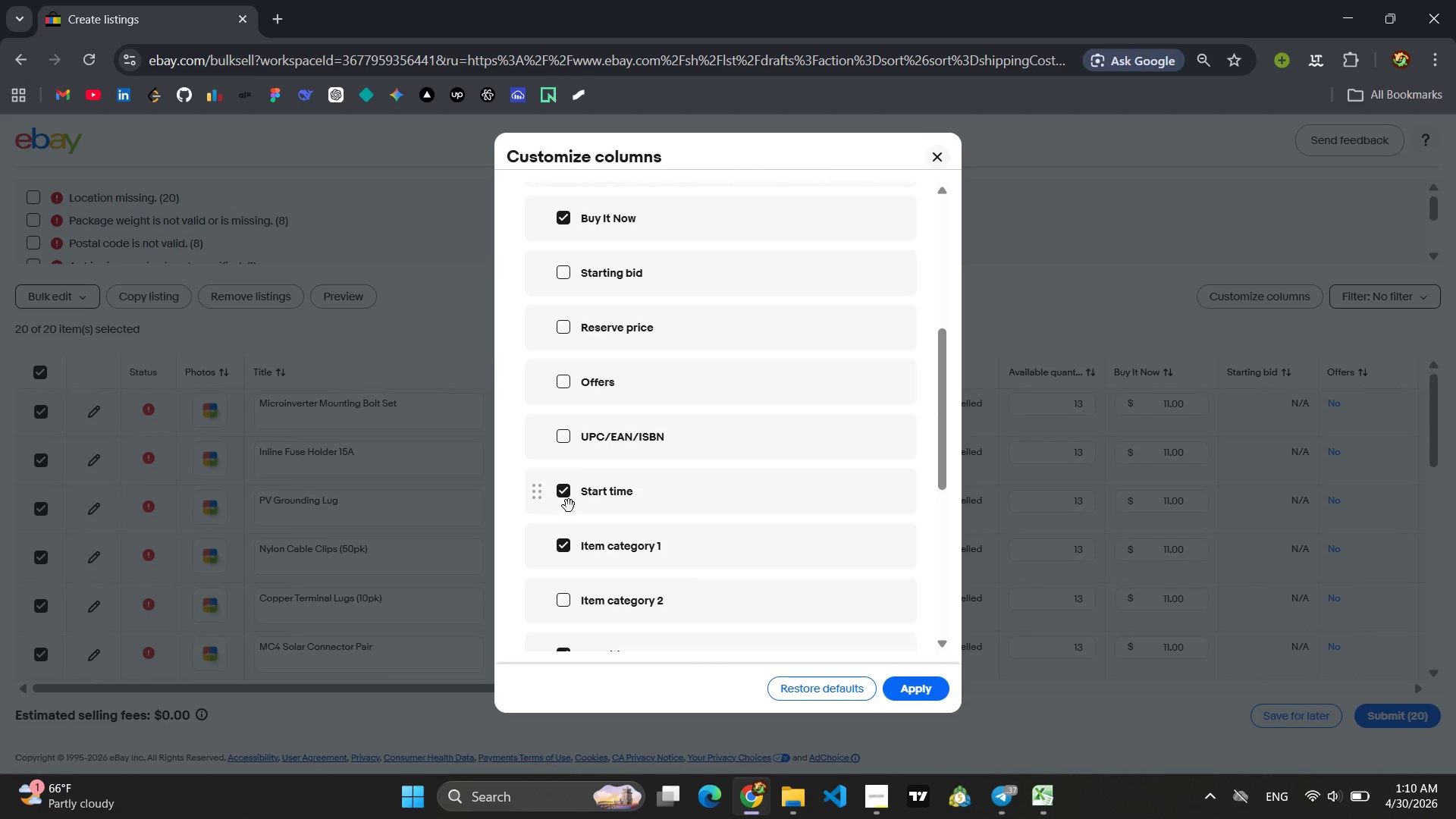 
left_click([567, 498])
 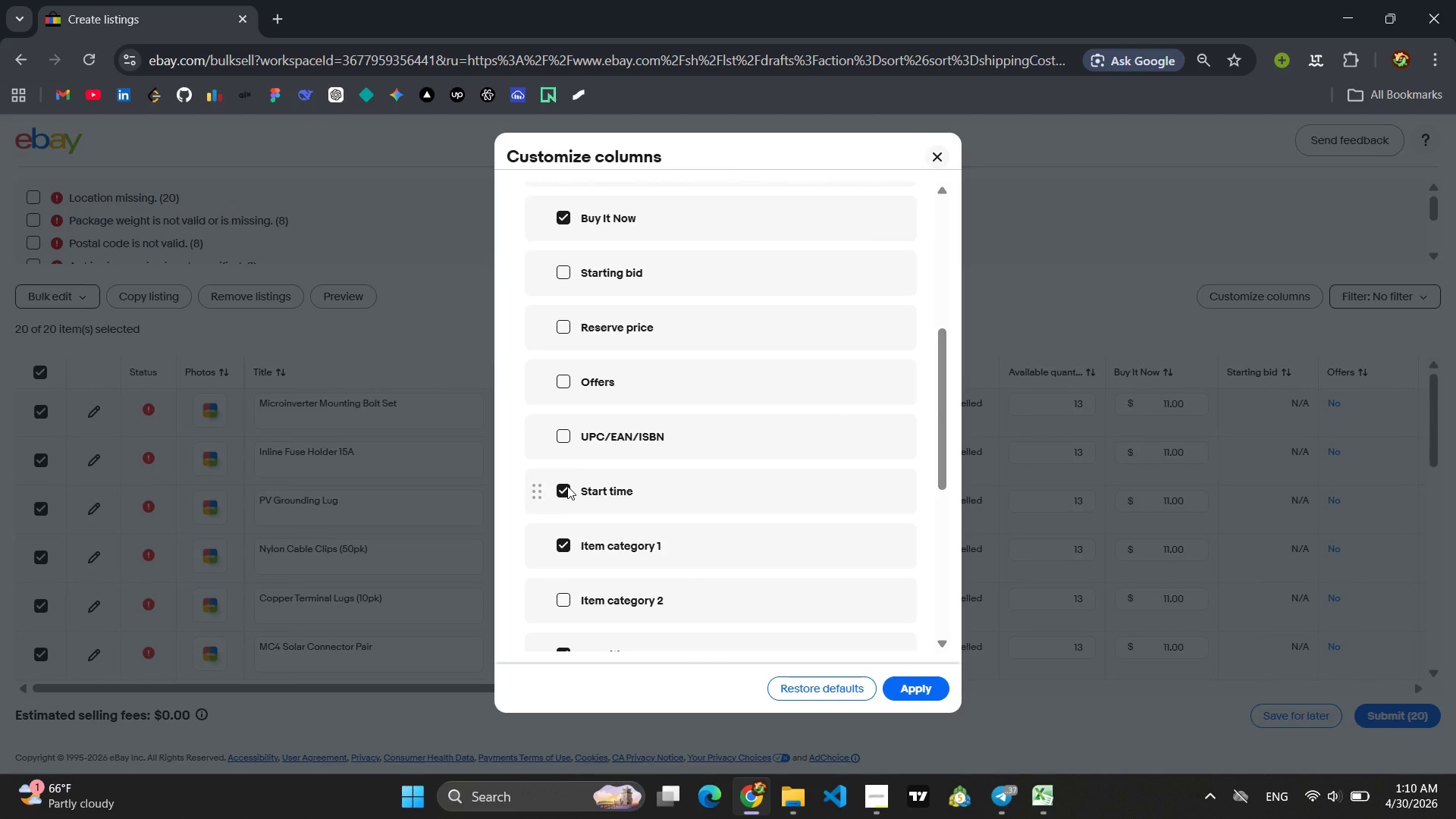 
left_click([567, 486])
 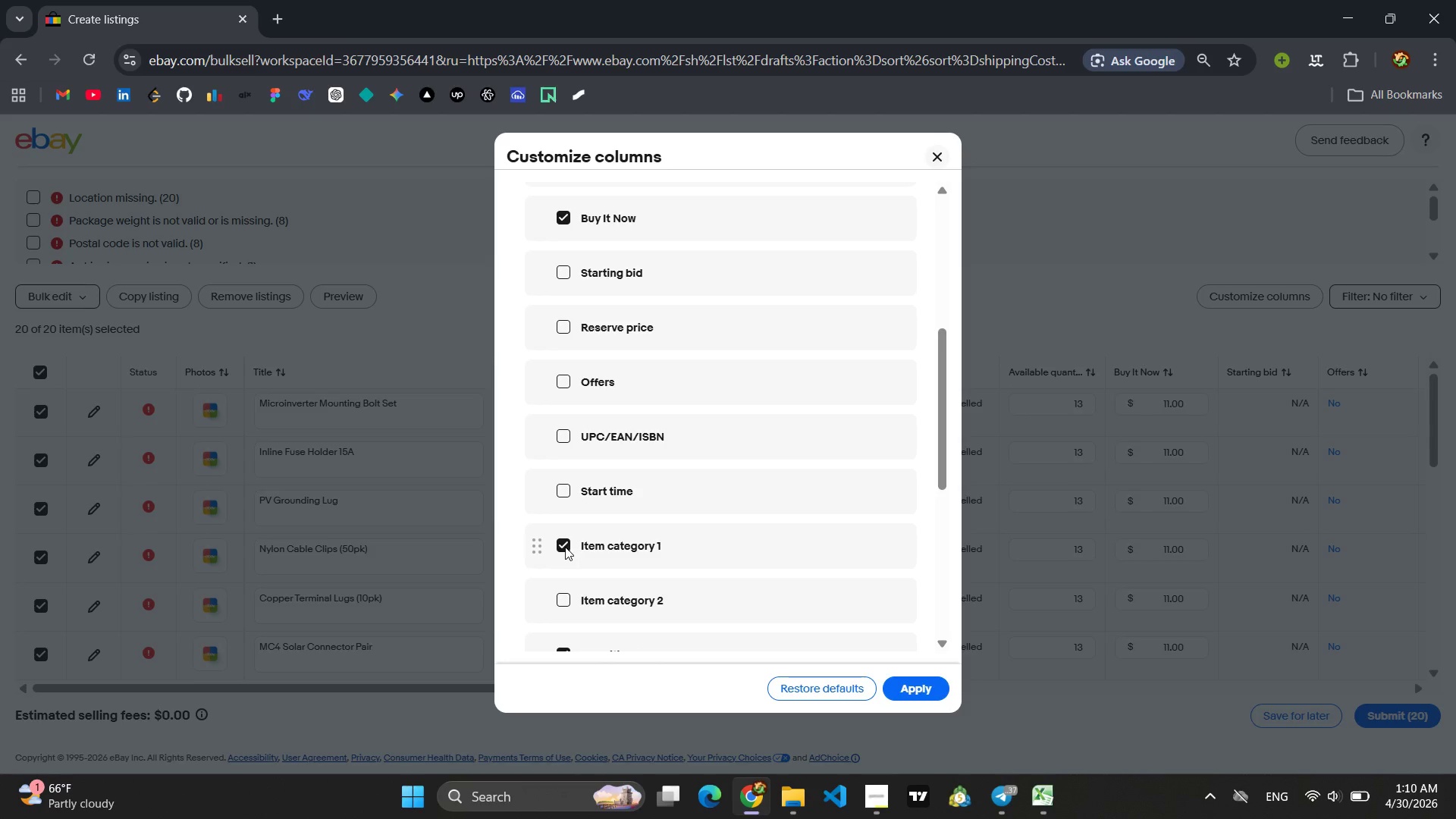 
left_click([564, 546])
 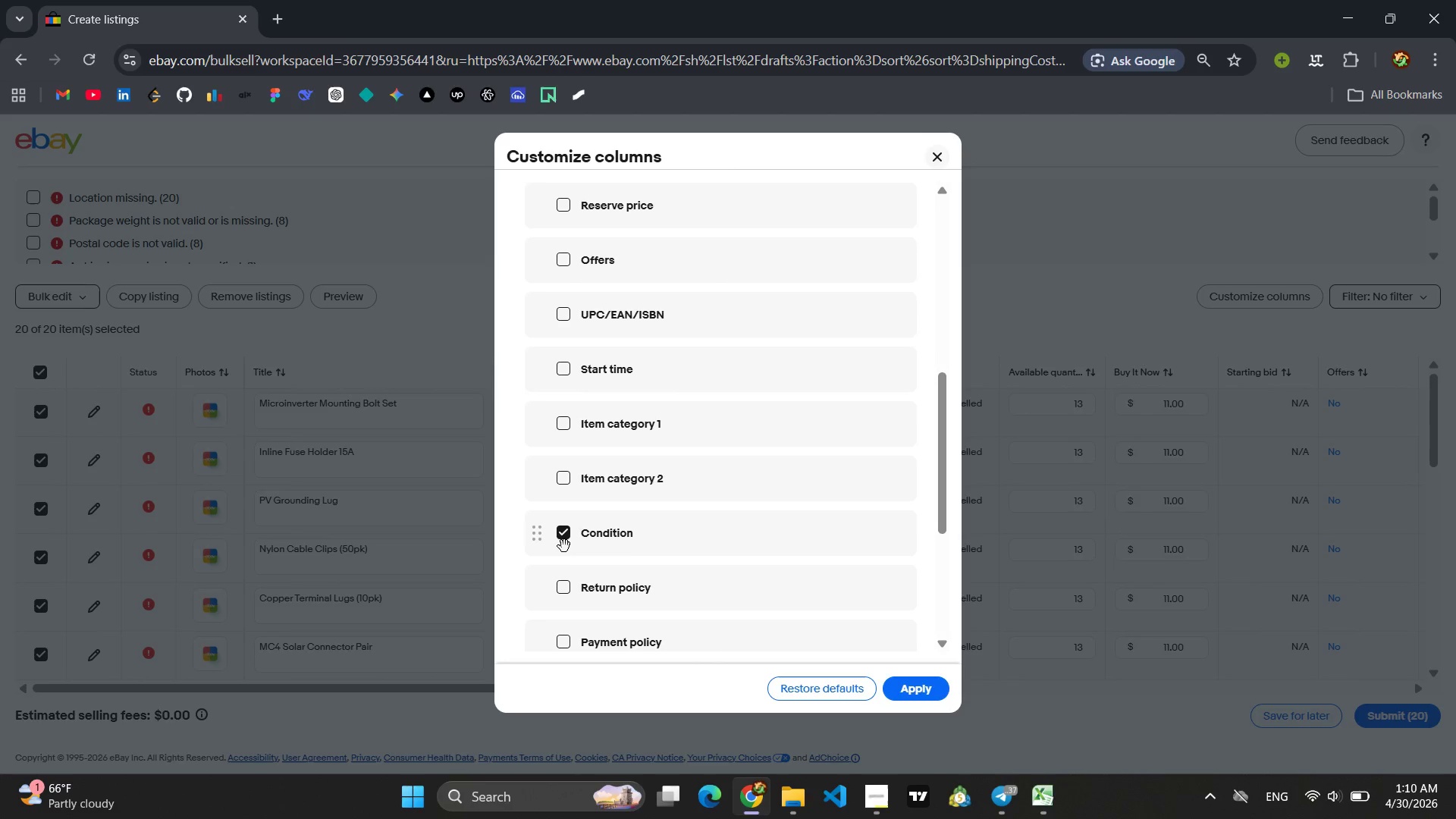 
mouse_move([564, 513])
 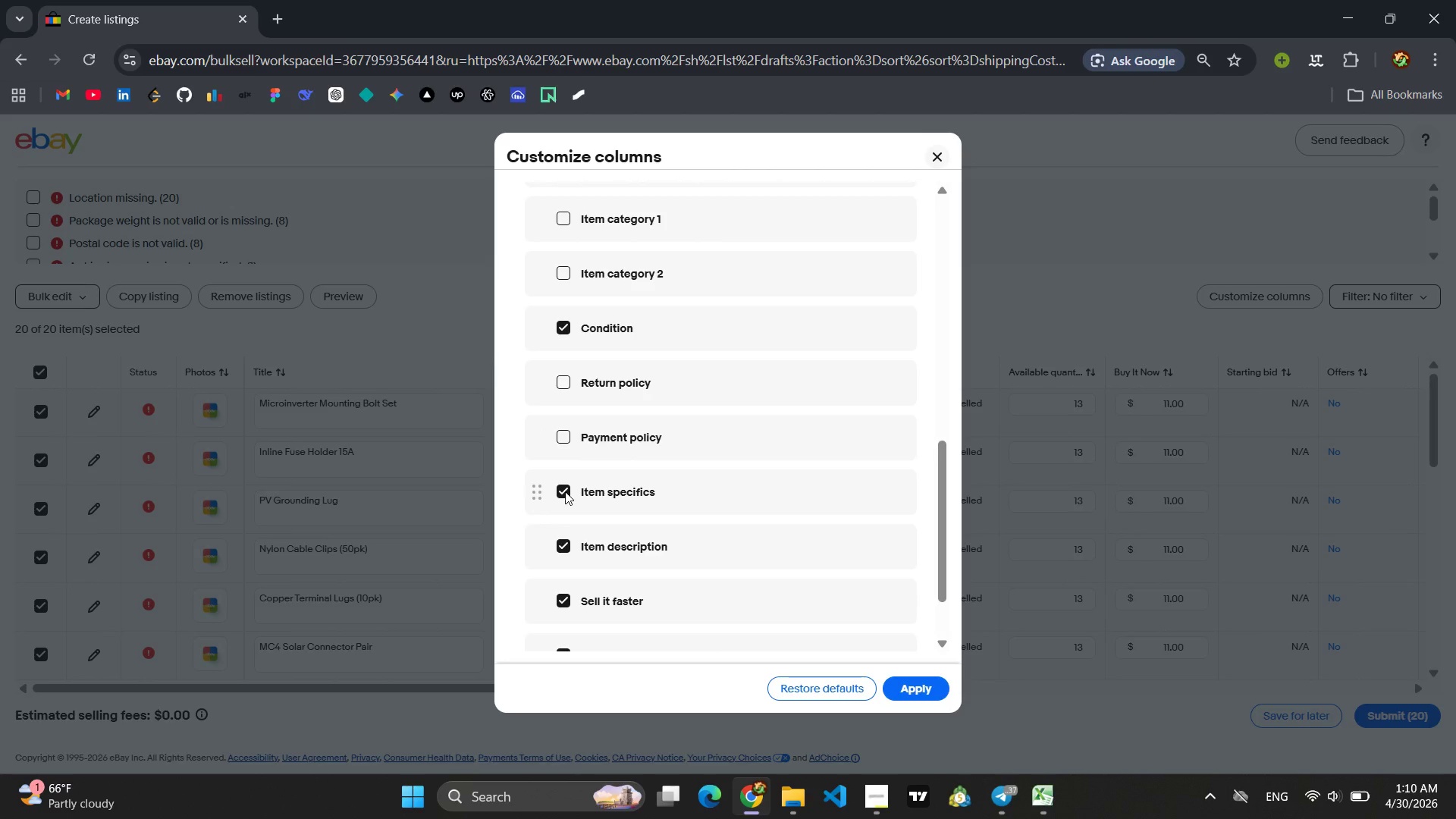 
left_click([565, 491])
 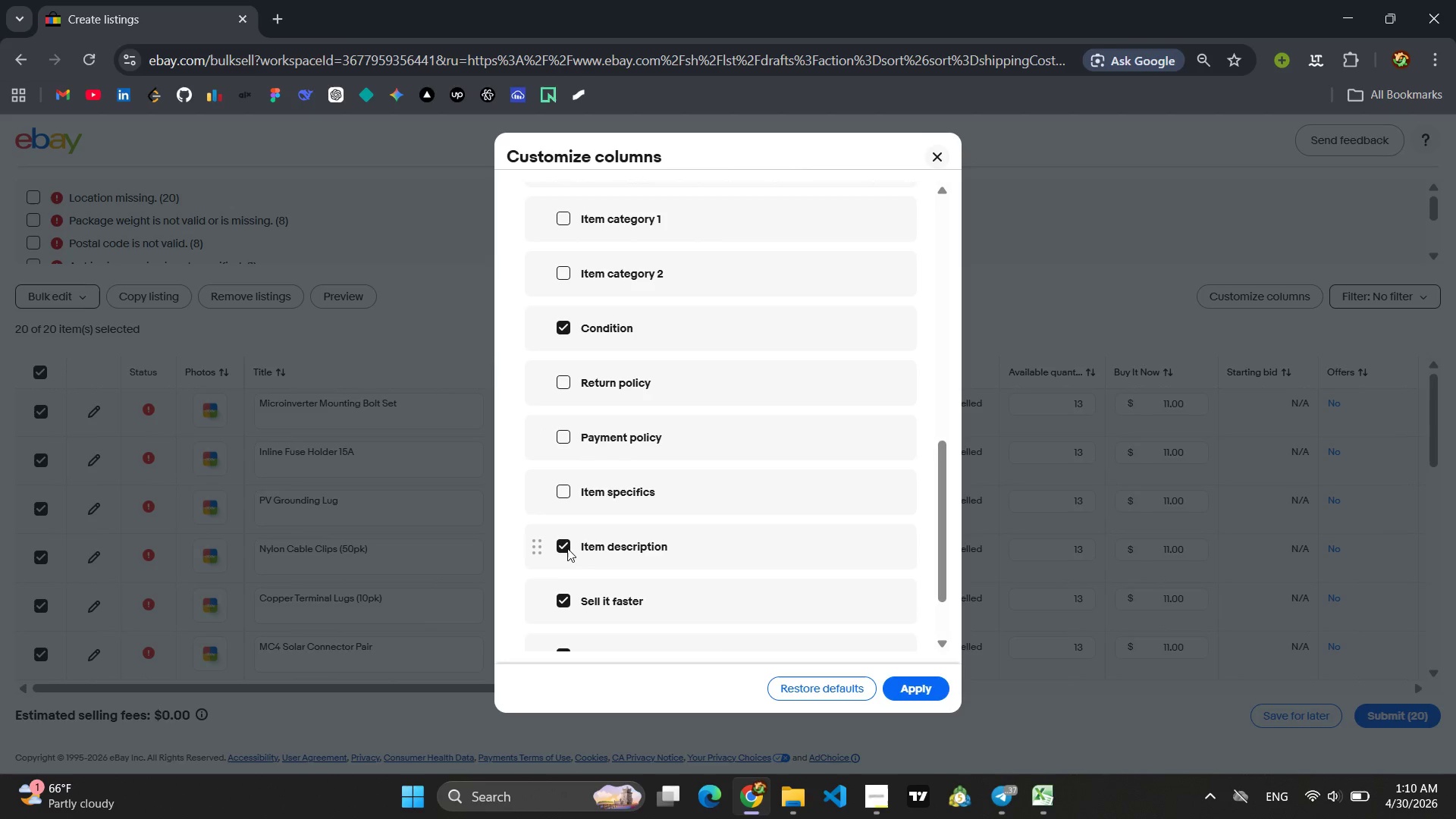 
left_click([567, 548])
 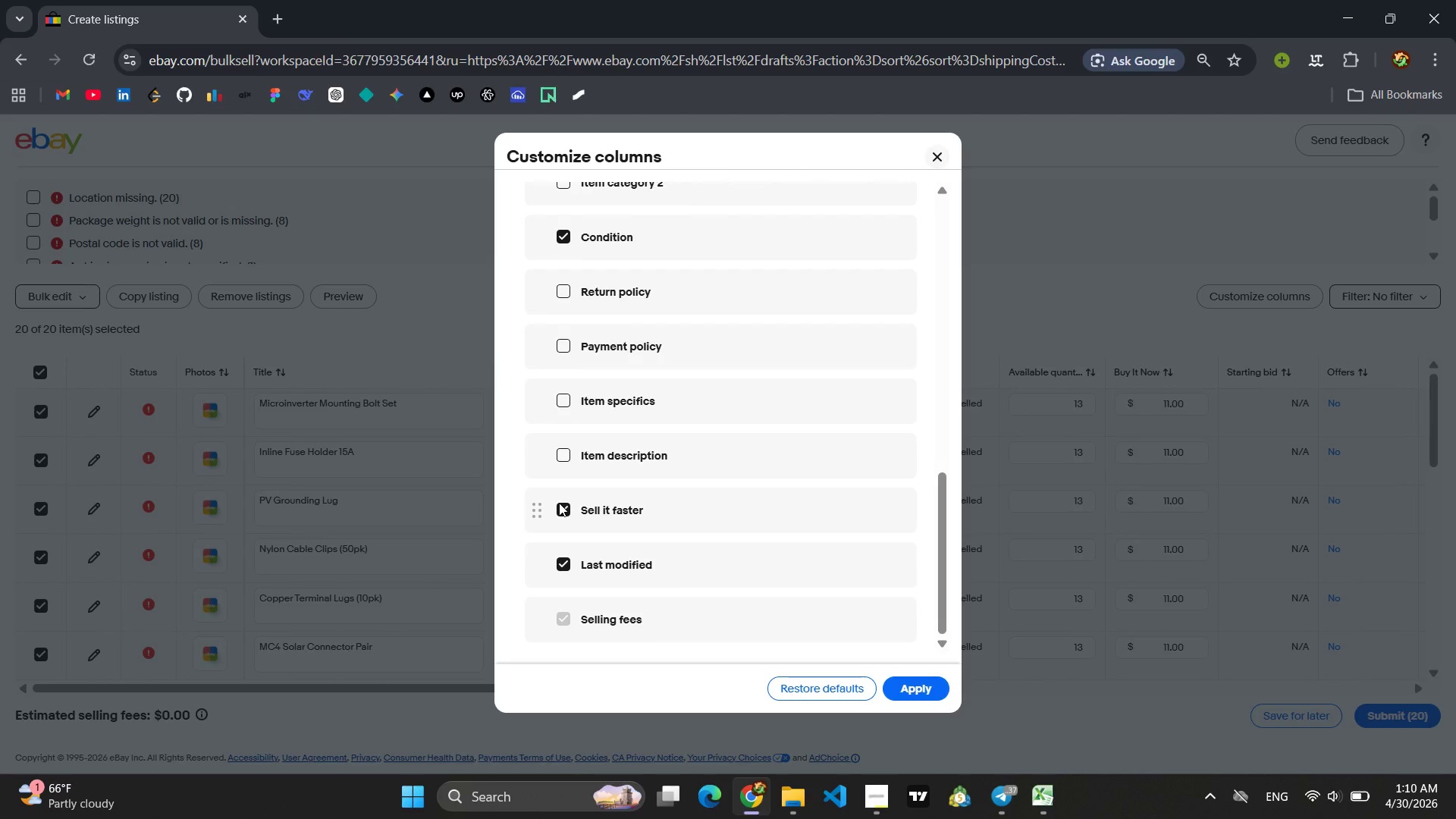 
left_click([559, 503])
 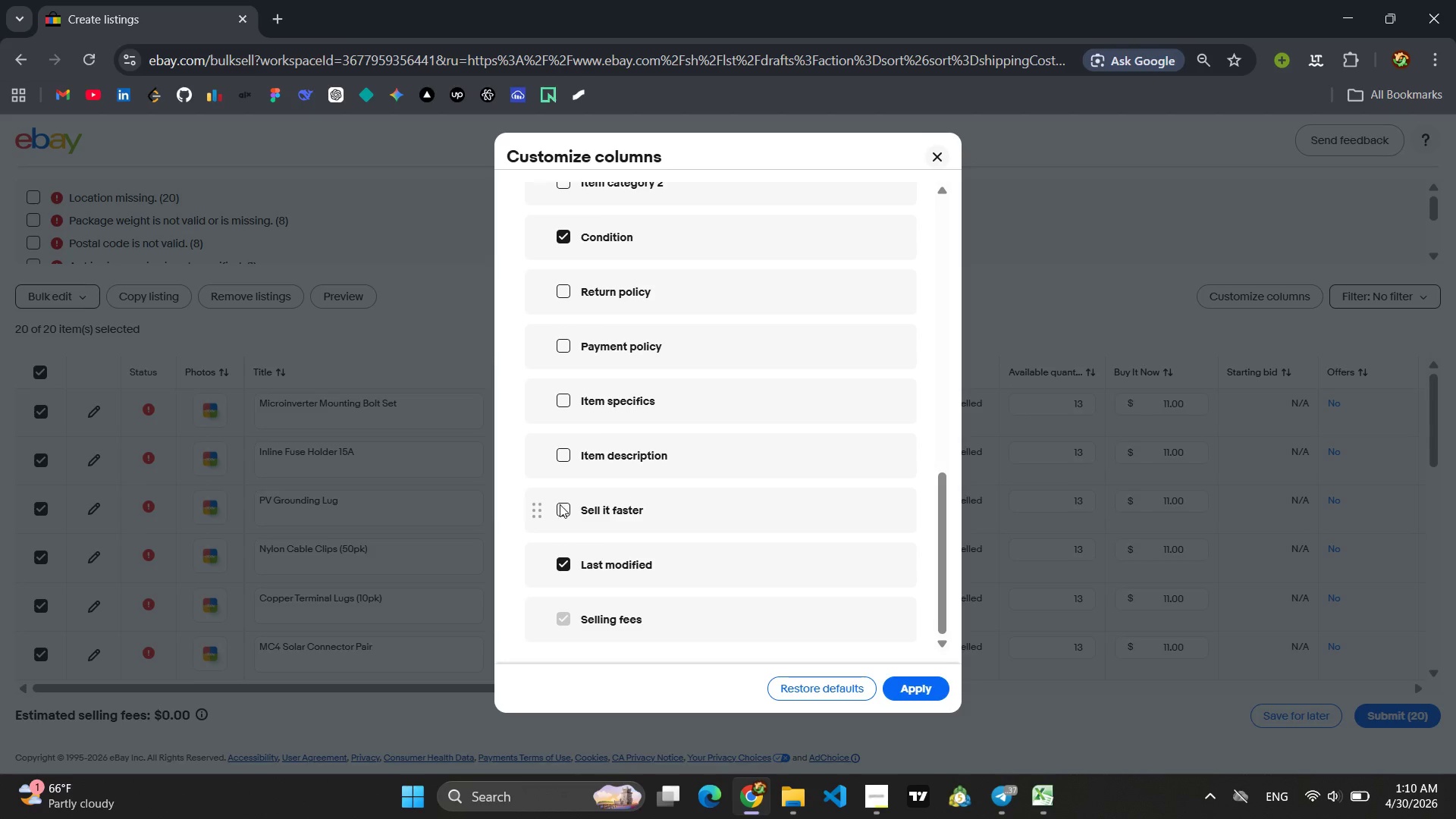 
wait(5.28)
 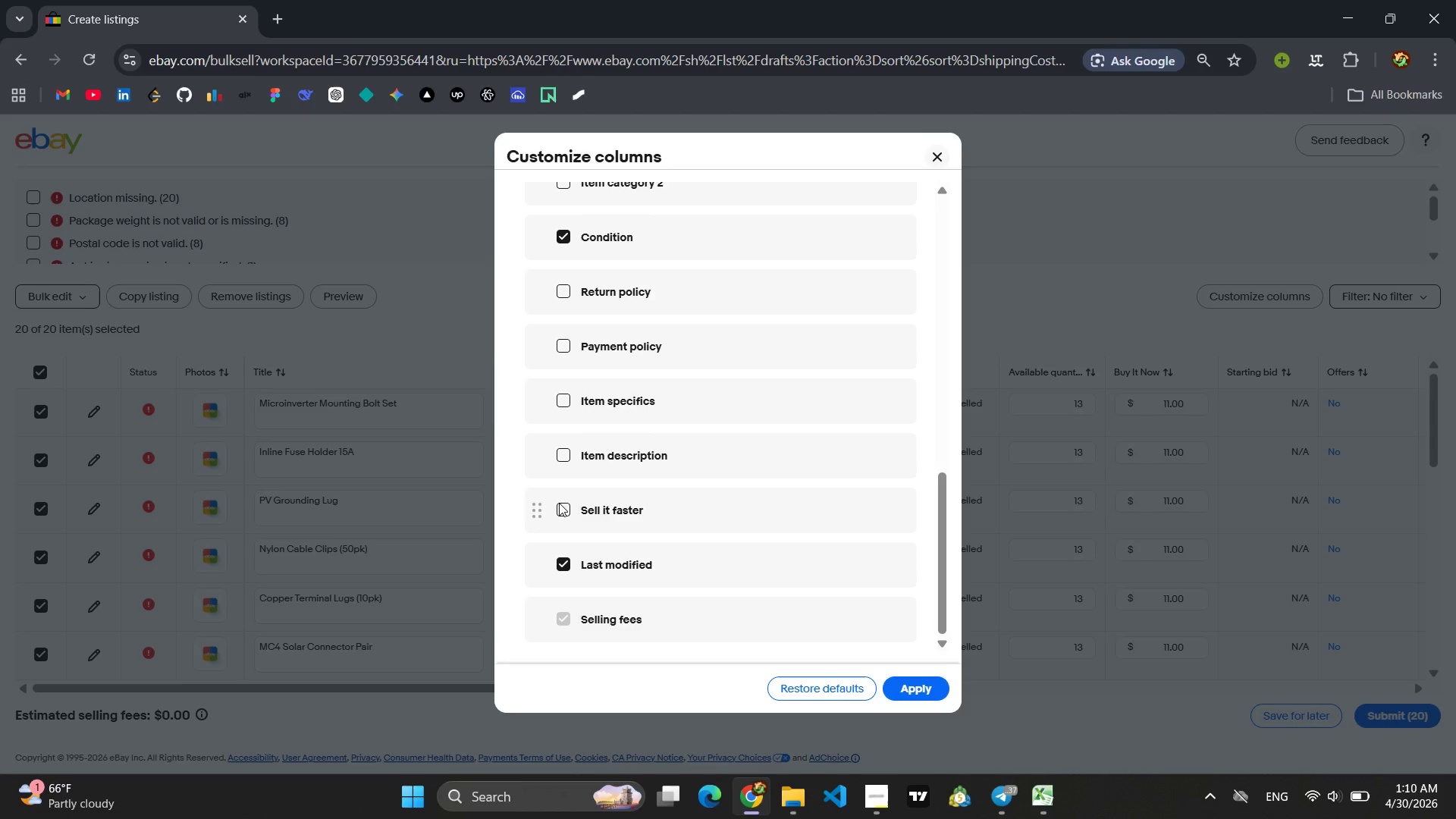 
left_click([566, 571])
 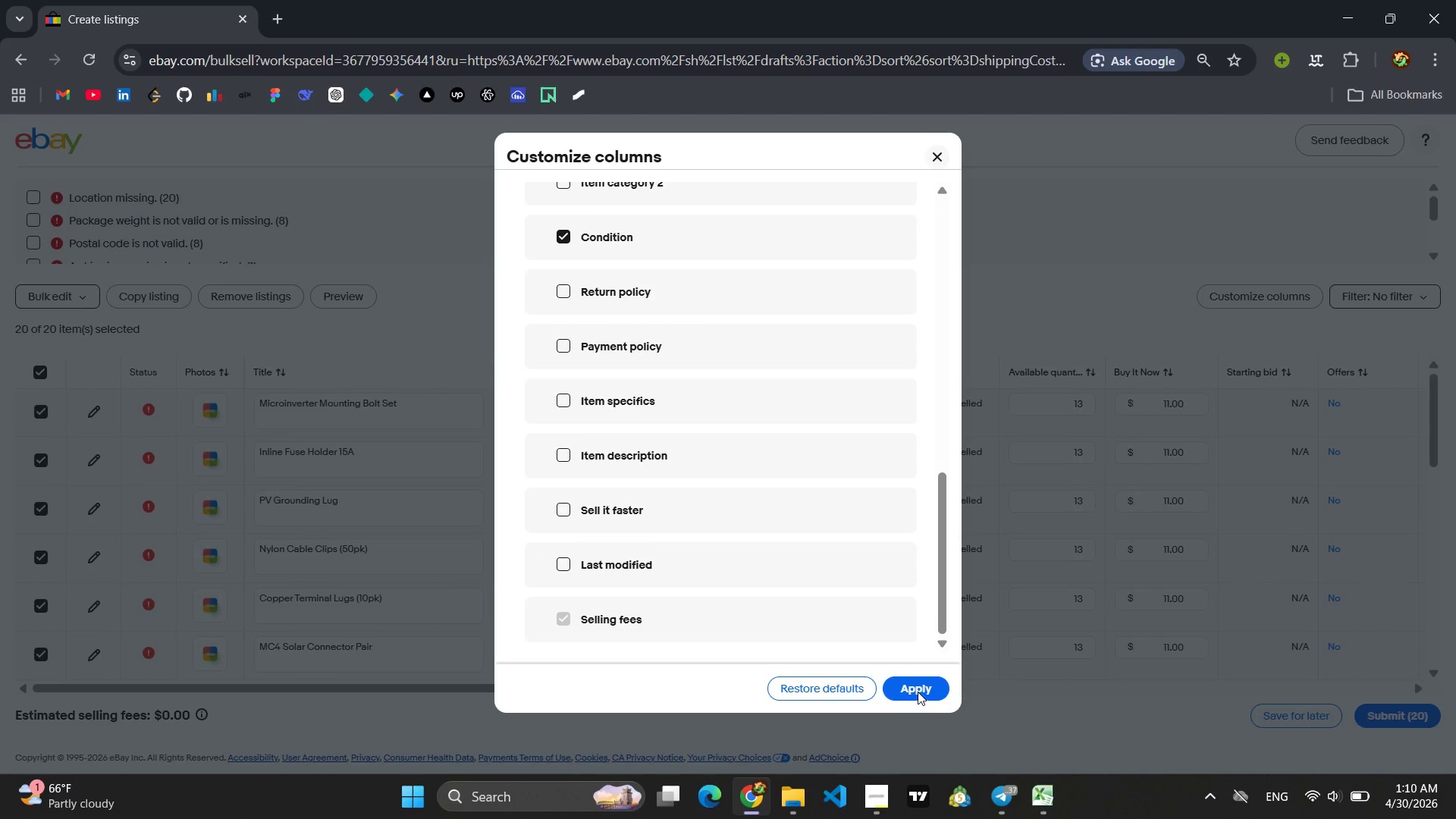 
left_click([918, 690])
 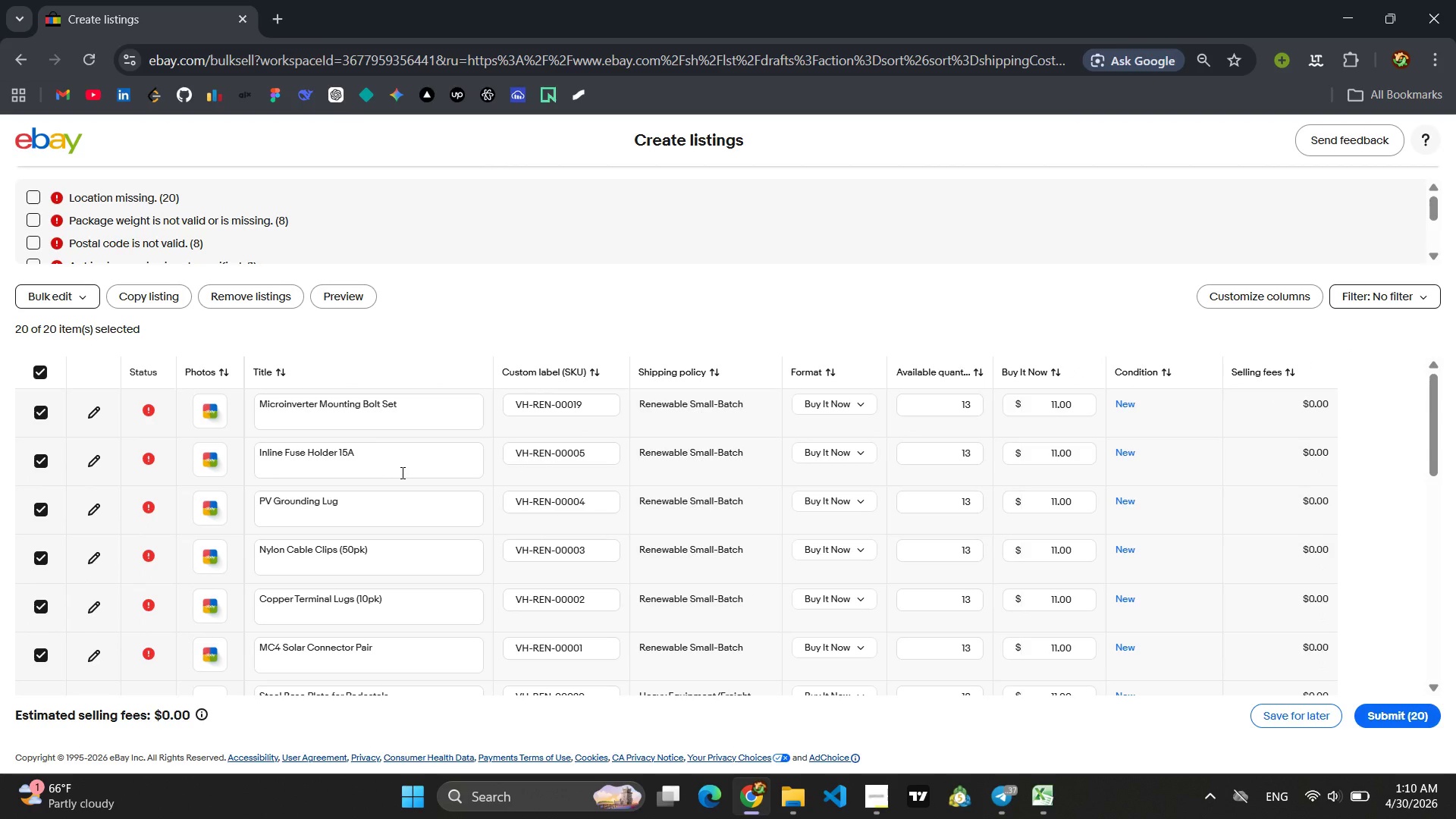 
wait(14.89)
 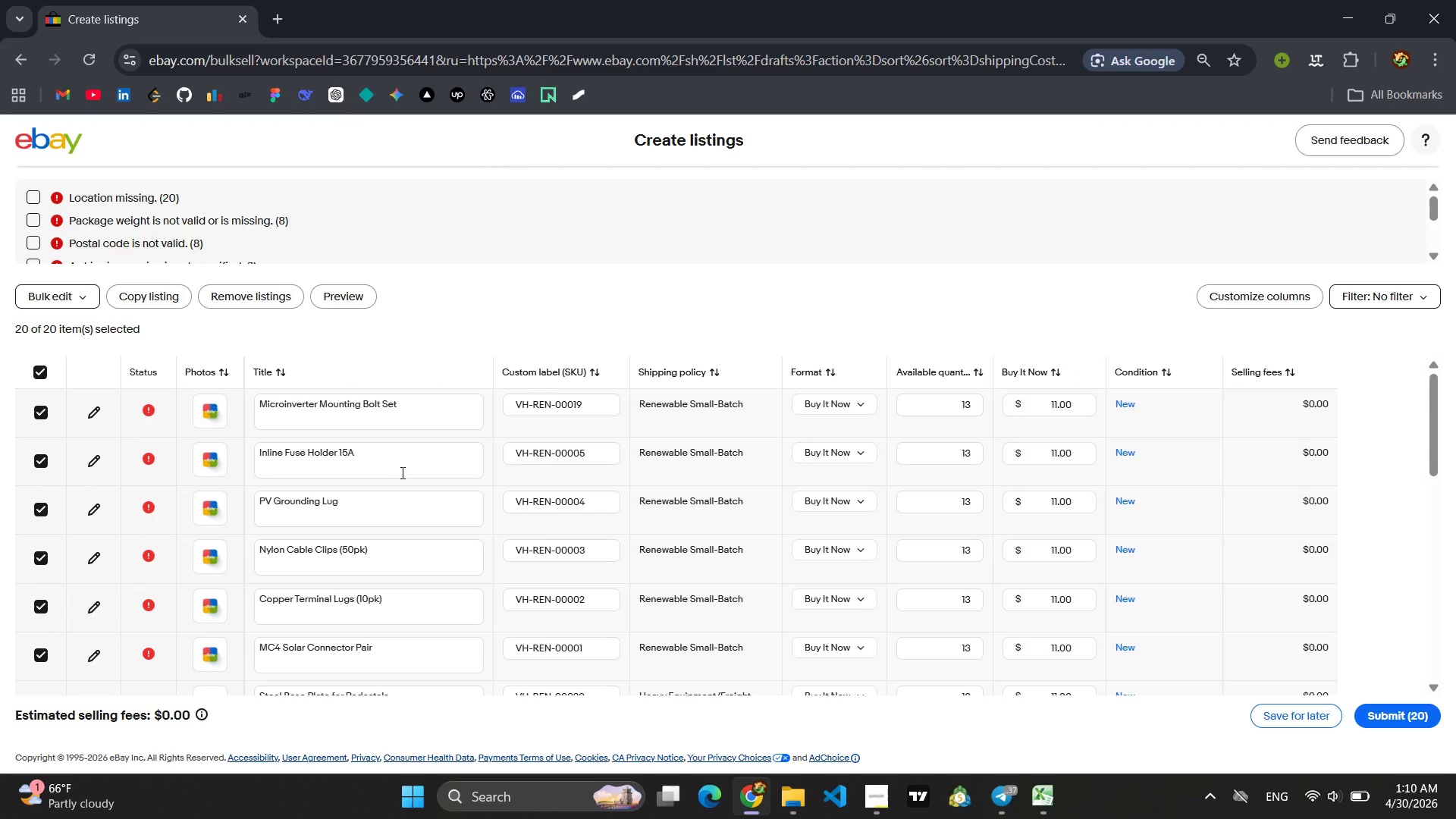 
left_click([42, 365])
 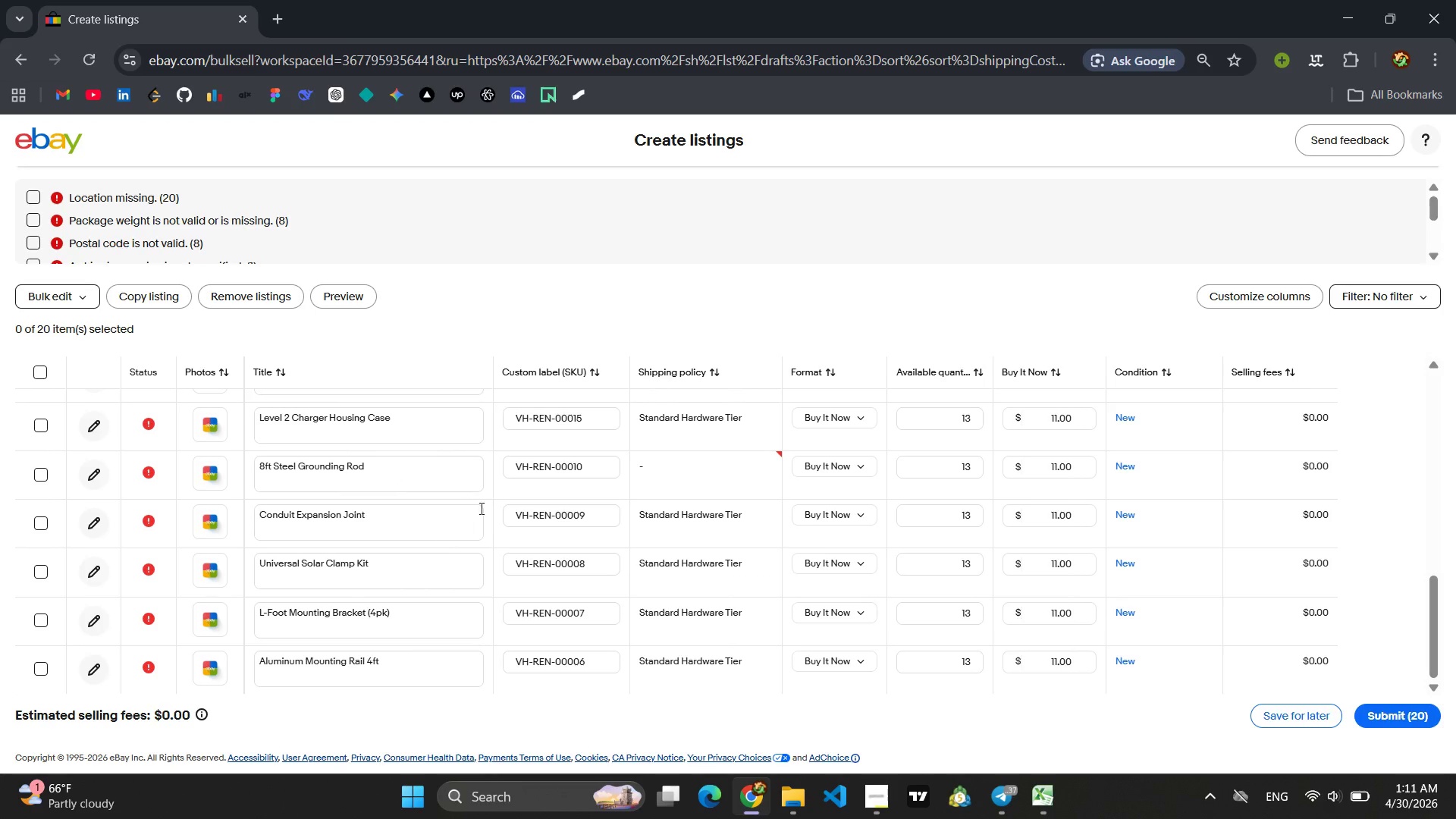 
wait(29.08)
 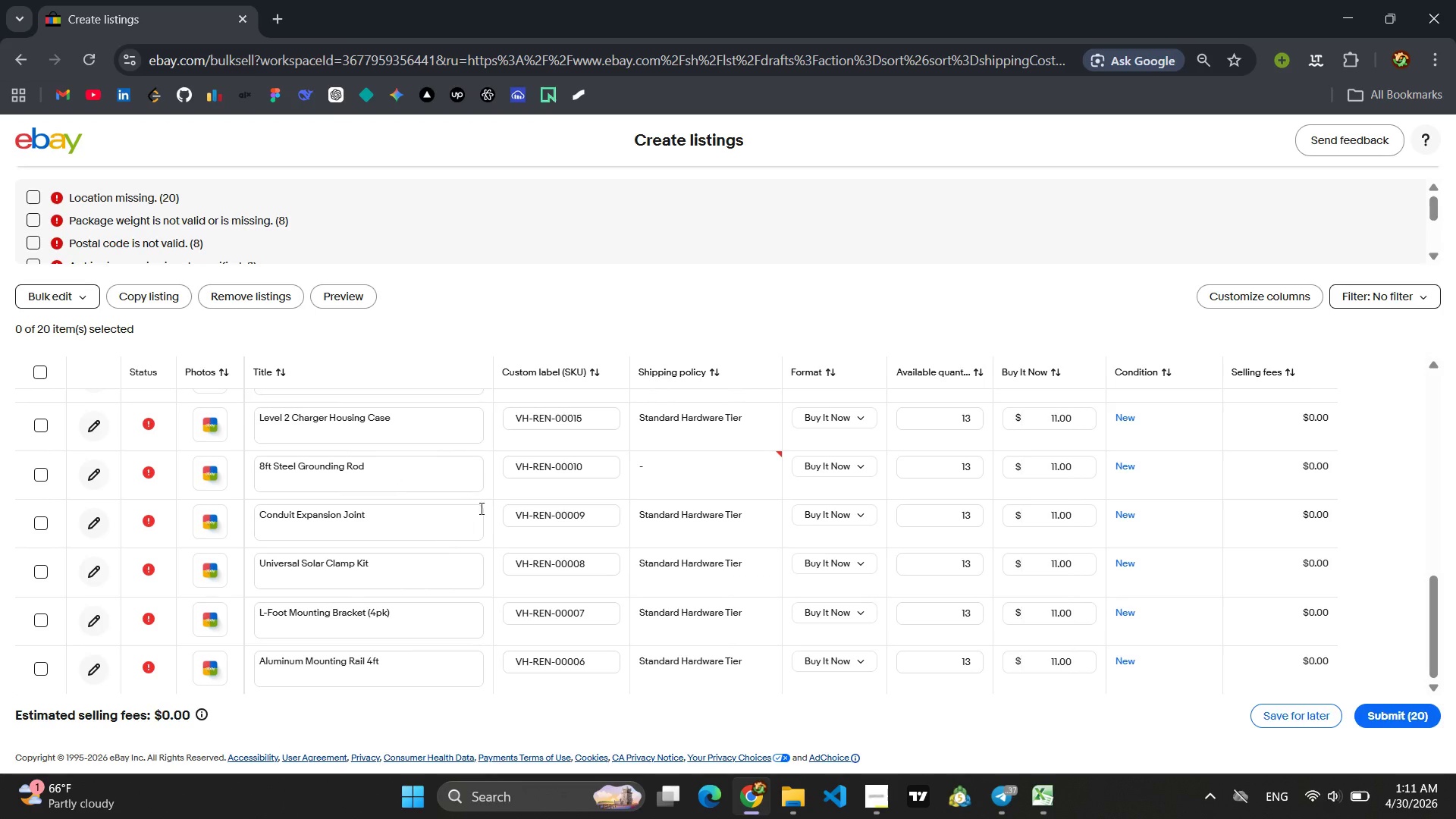 
left_click([24, 58])
 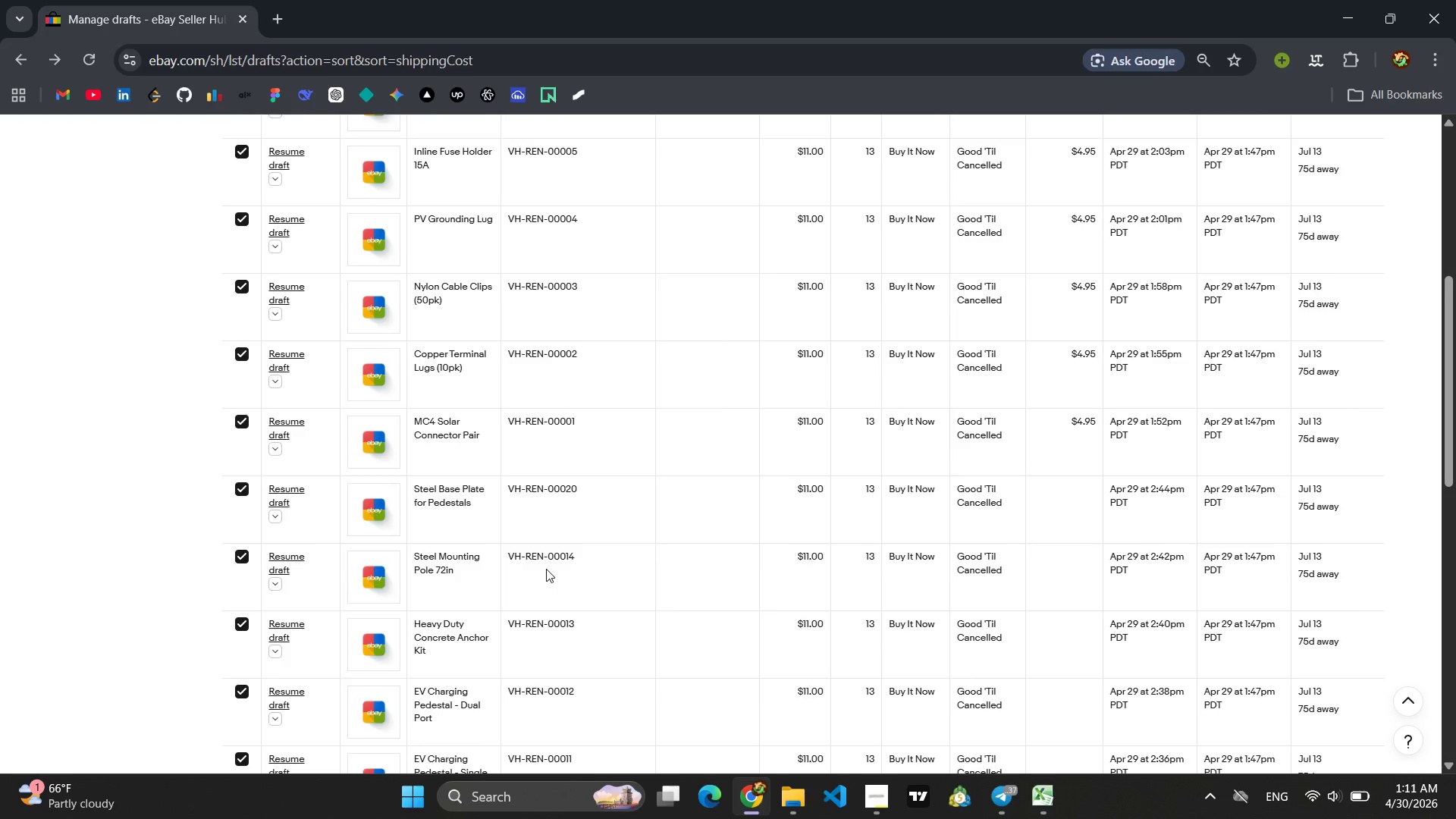 
wait(11.3)
 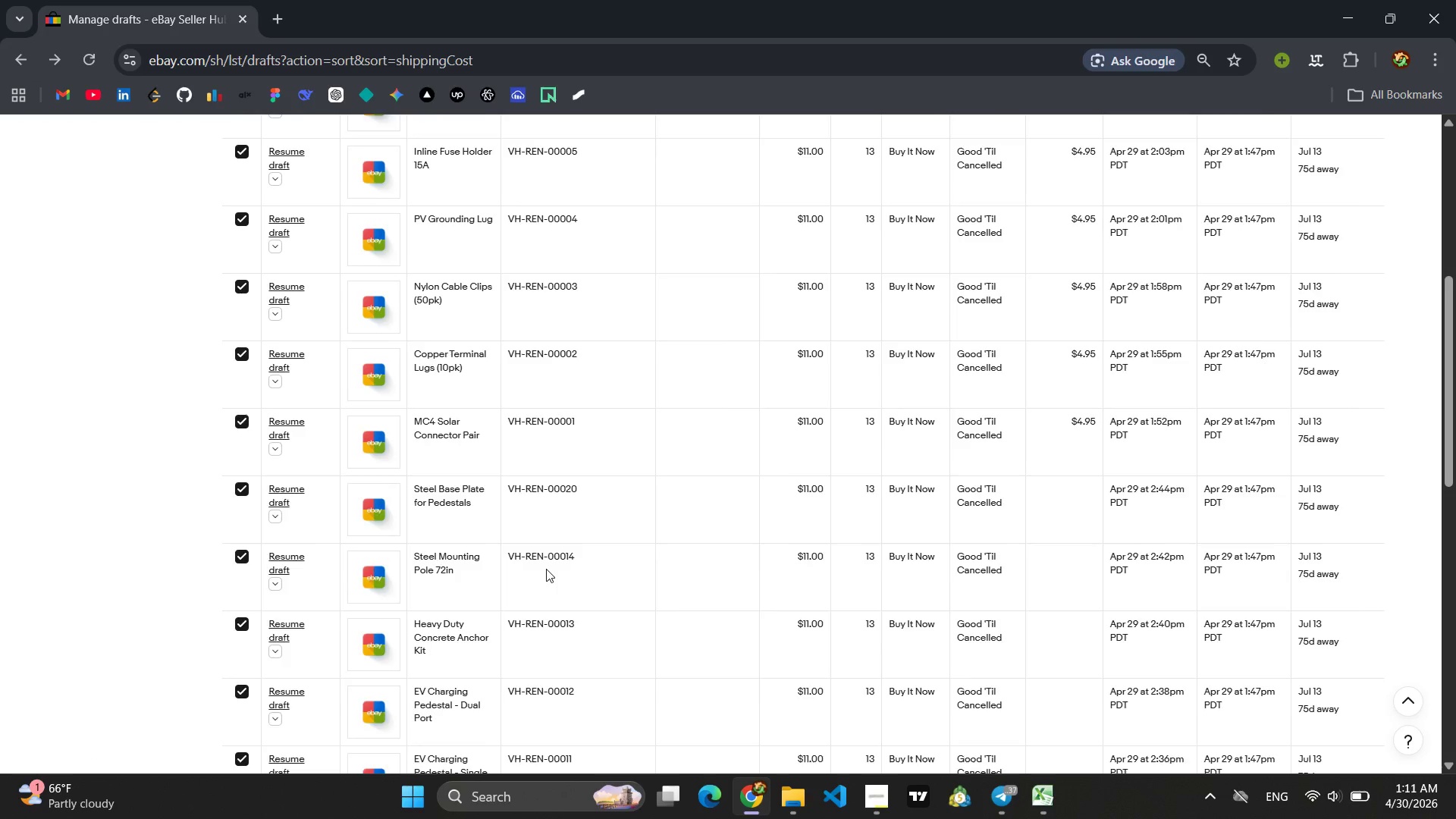 
left_click([286, 527])
 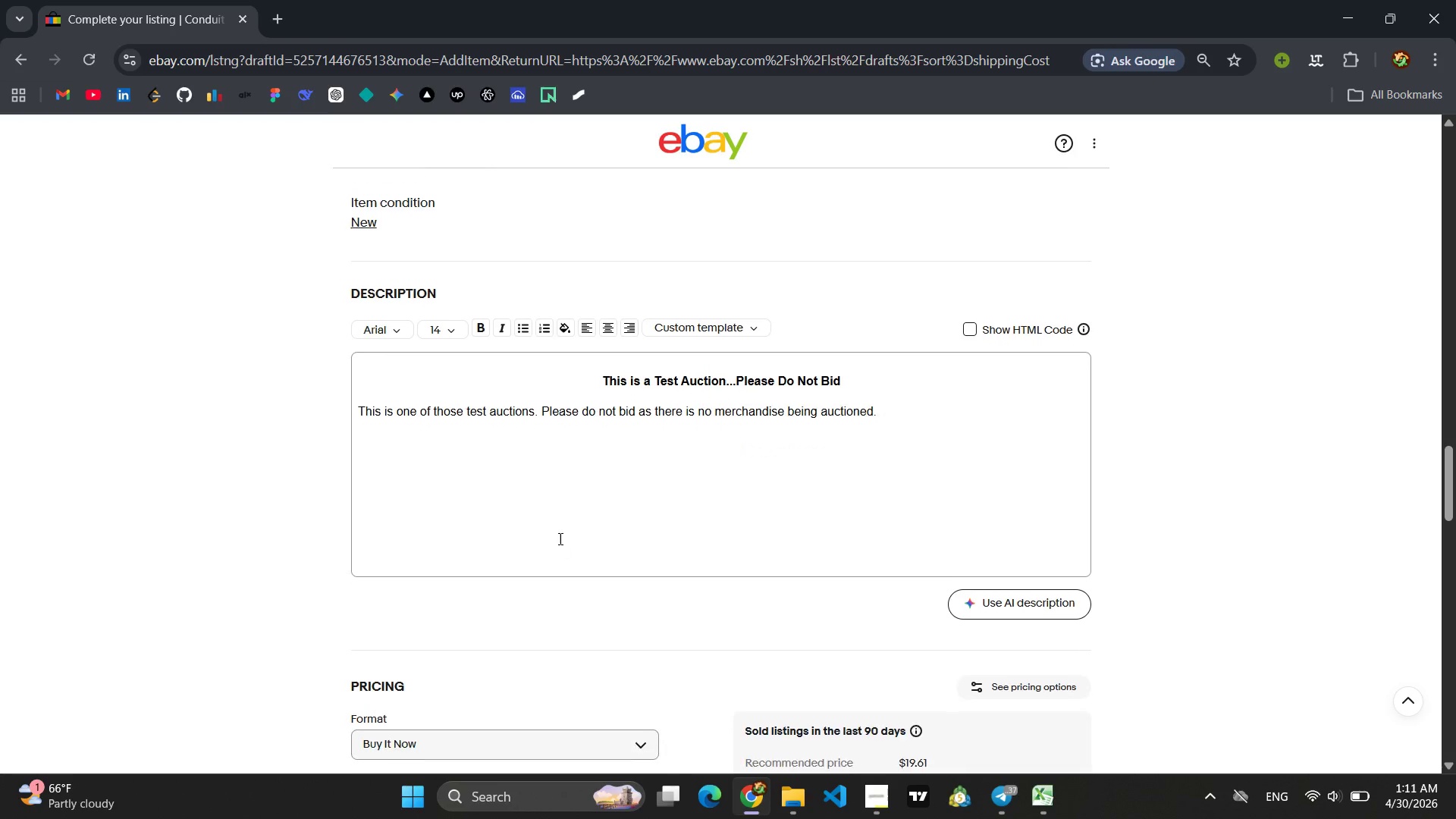 
wait(15.22)
 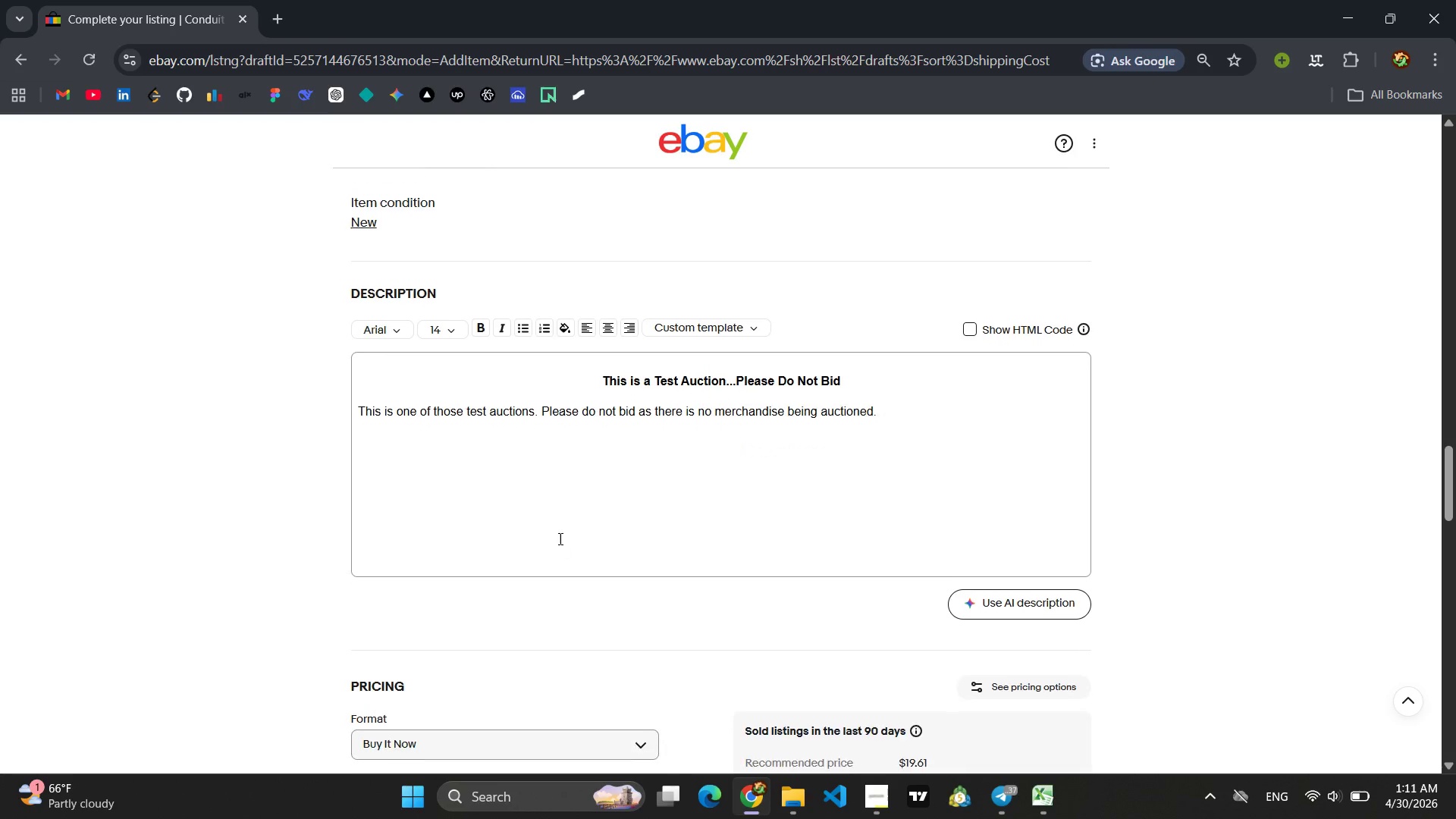 
left_click([565, 530])
 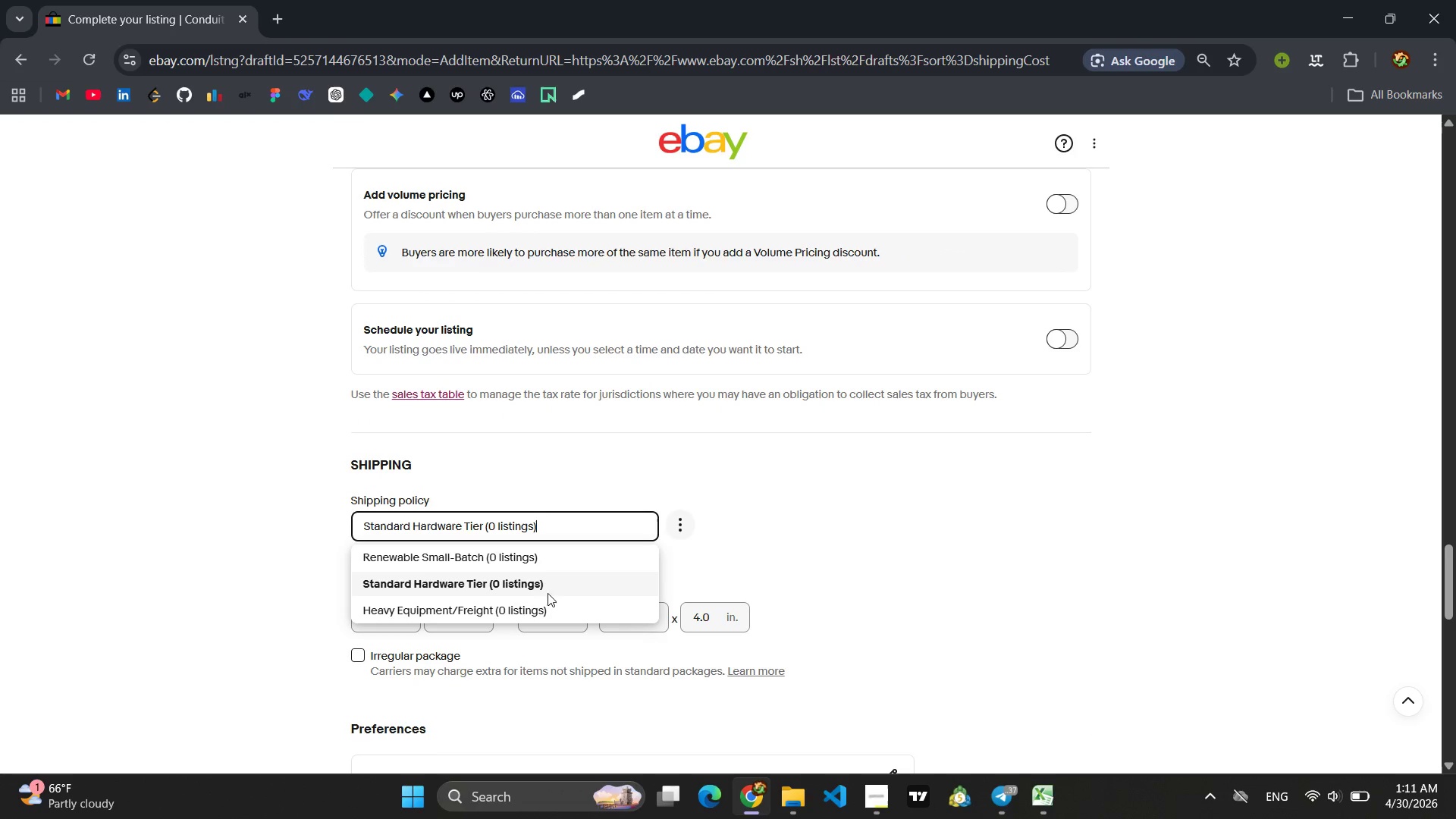 
left_click([517, 586])
 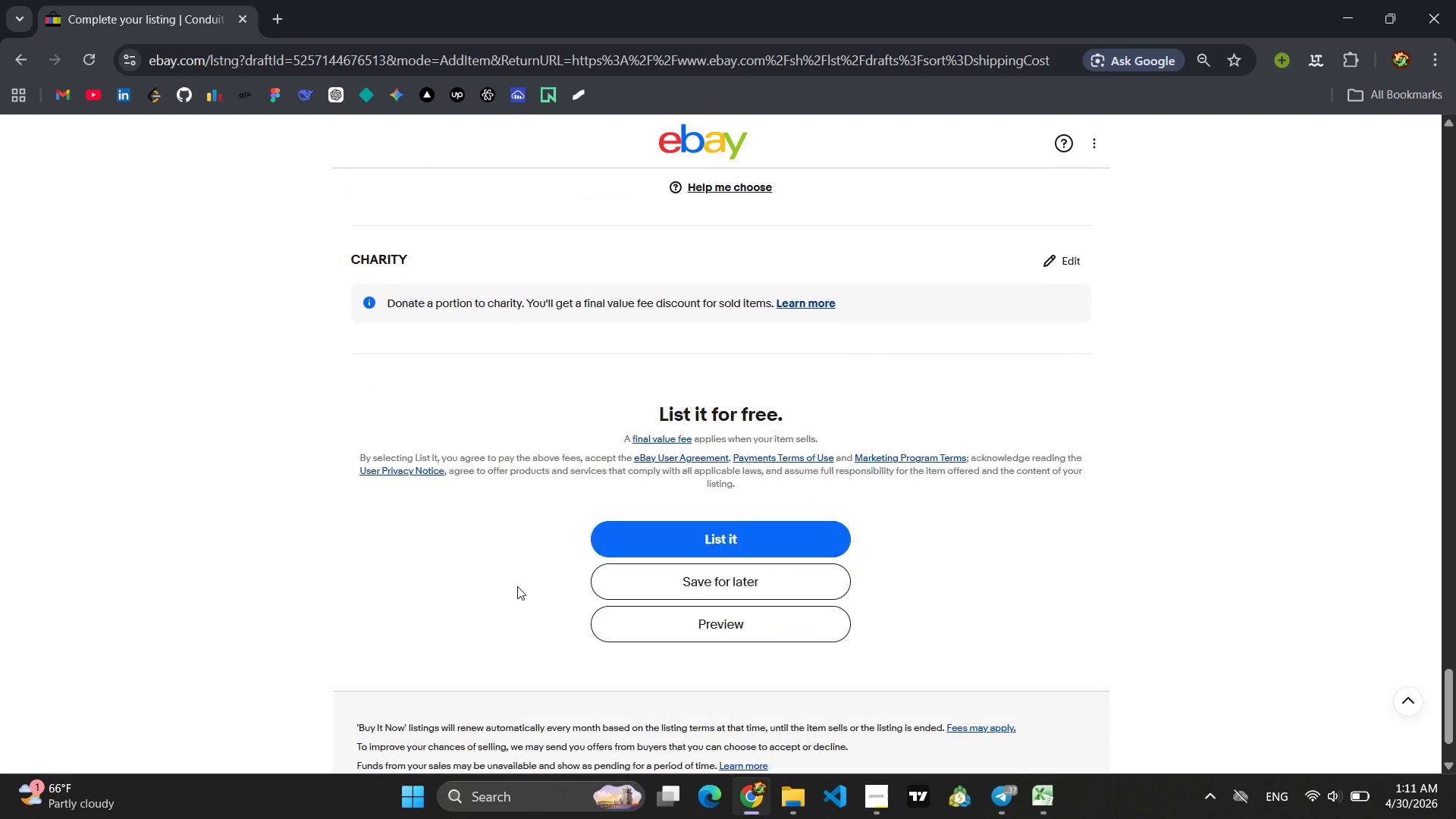 
left_click([723, 481])
 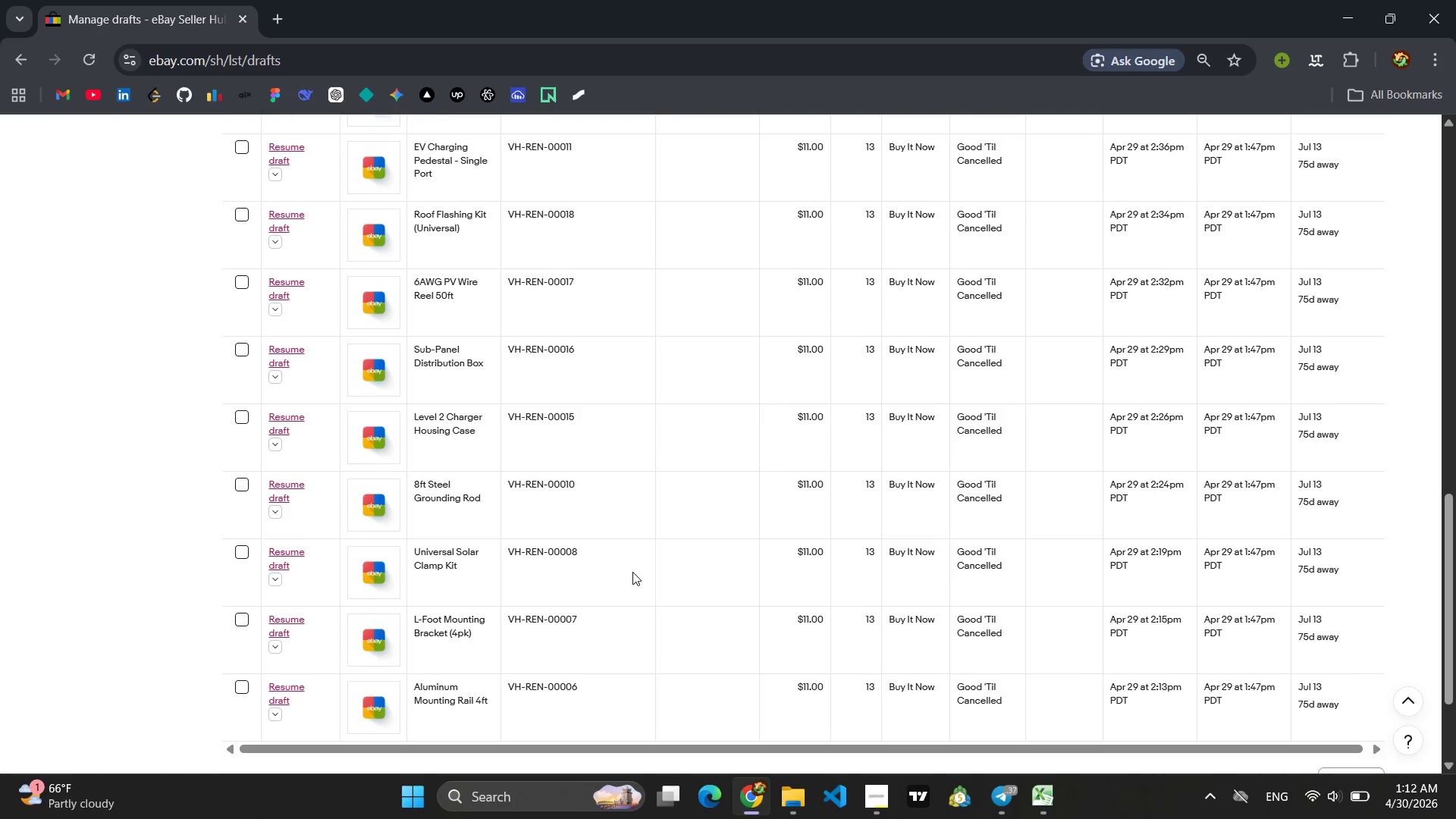 
wait(17.67)
 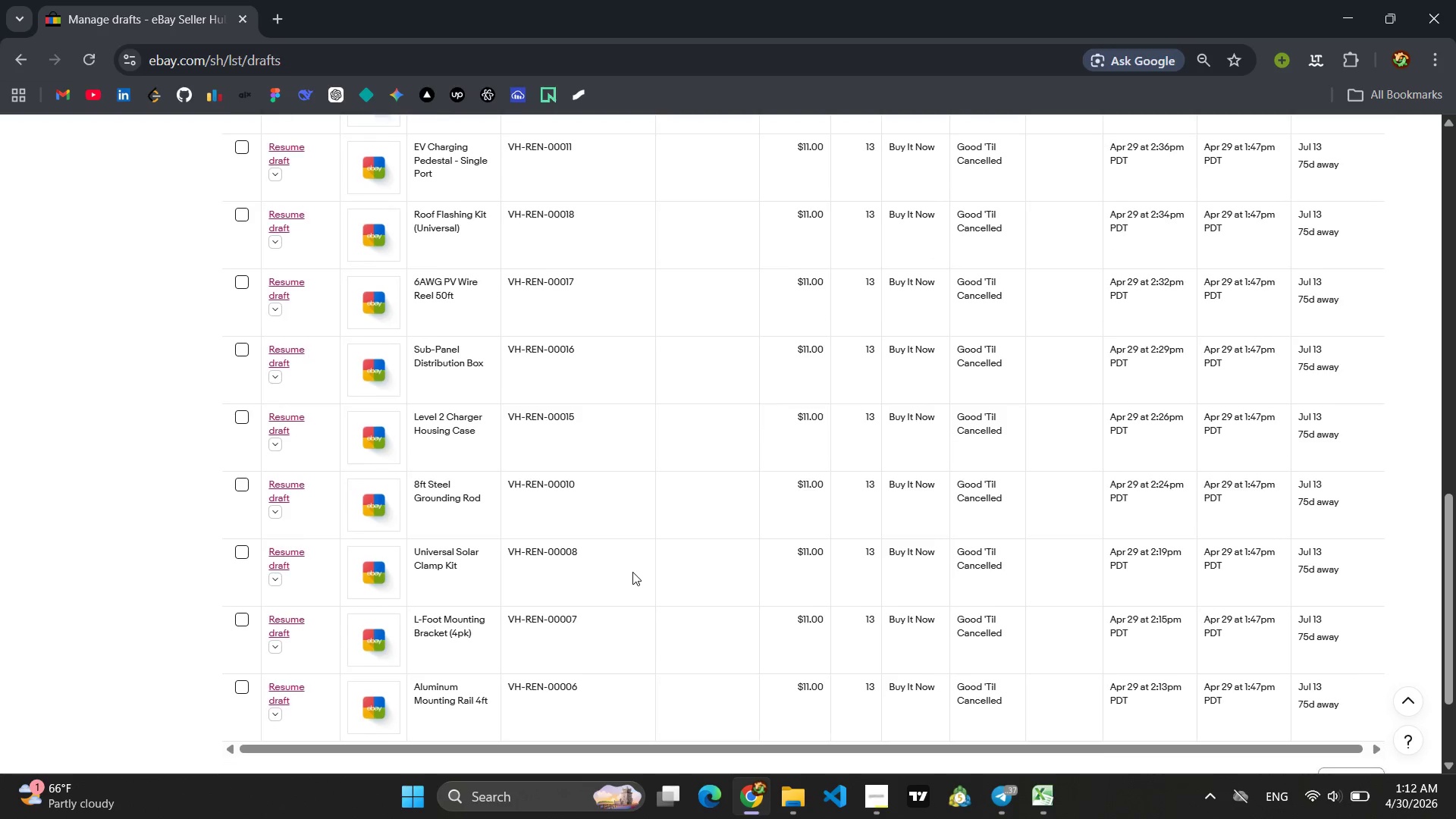 
left_click([245, 494])
 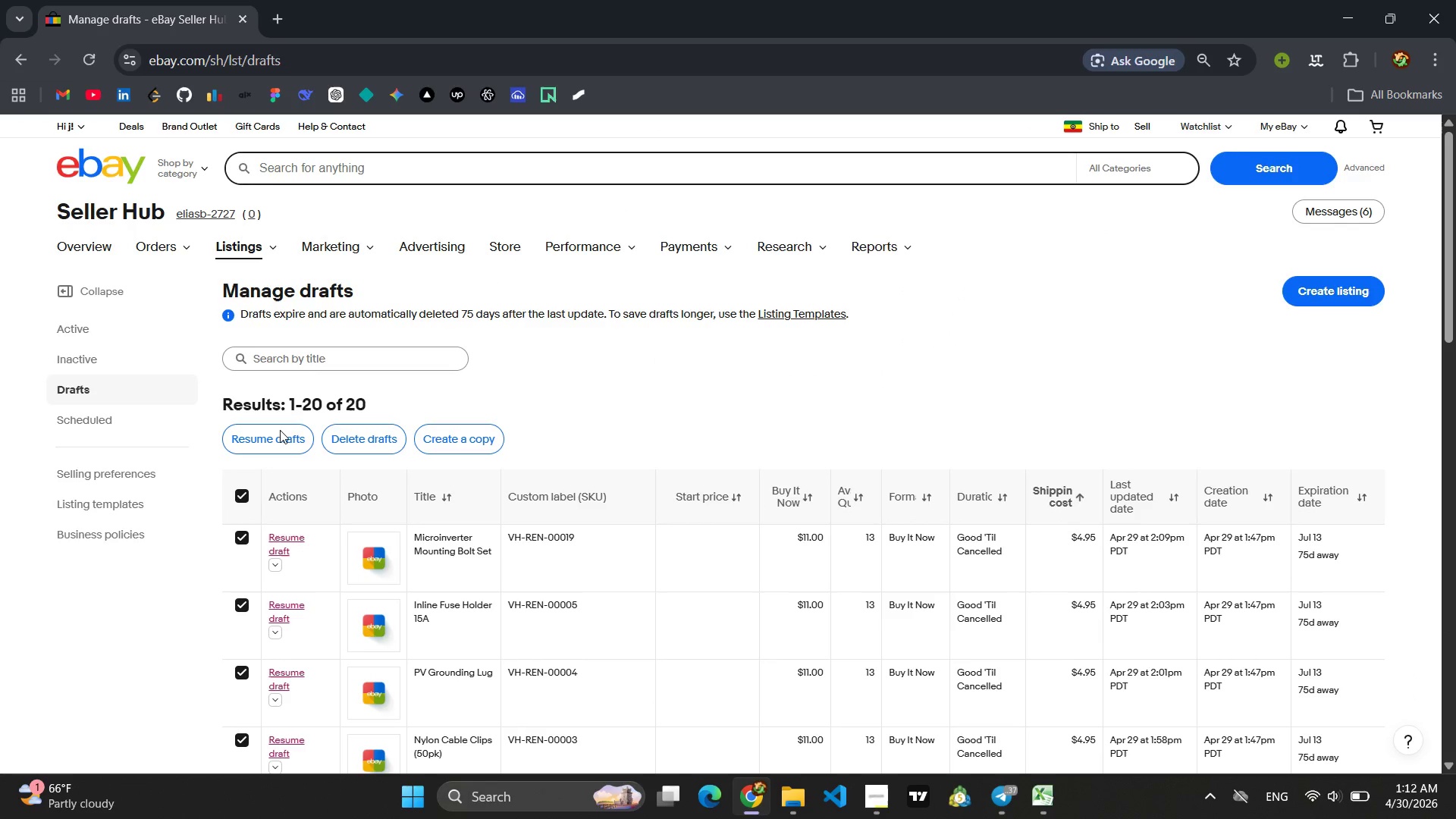 
left_click([278, 435])
 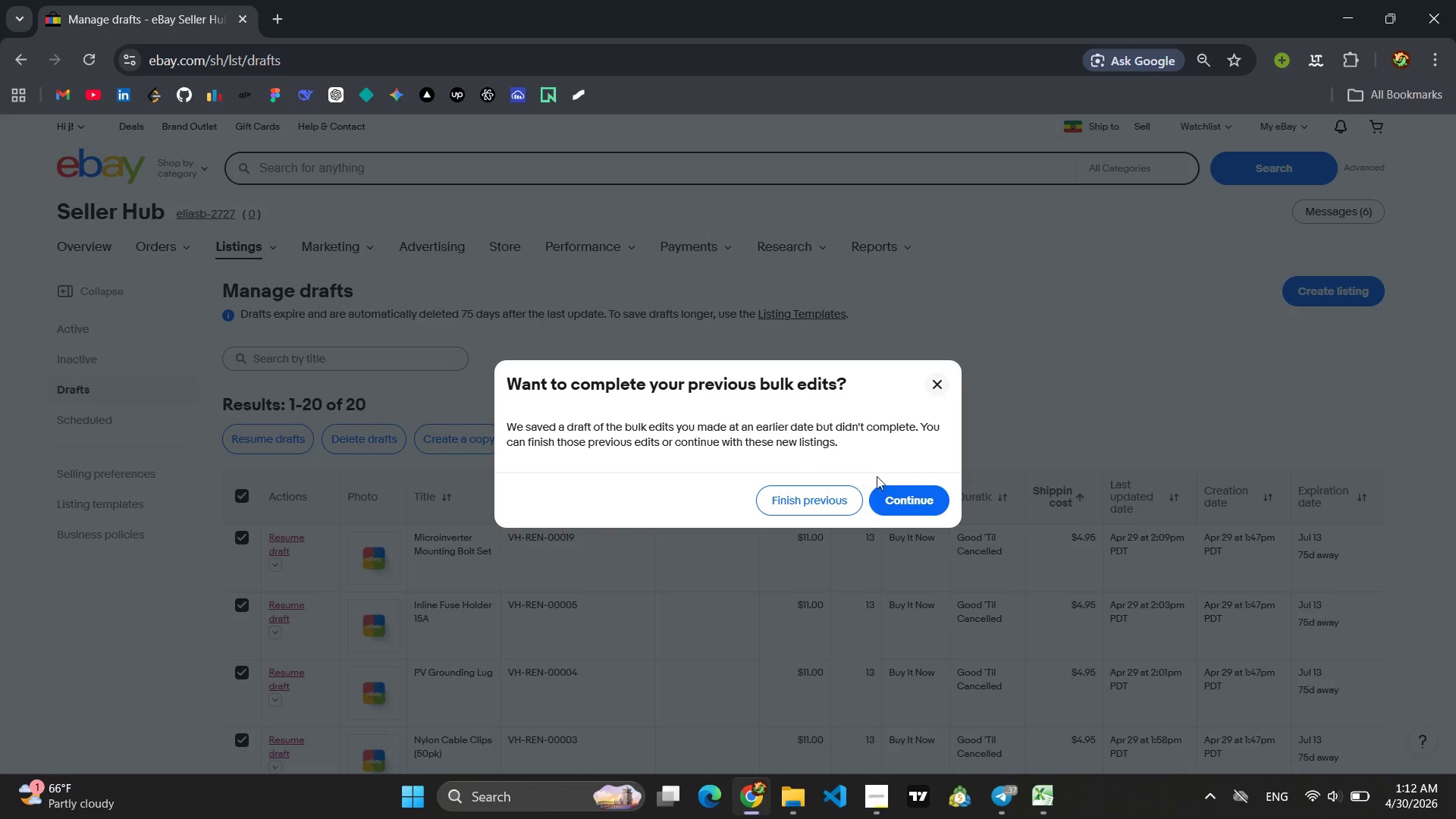 
left_click([894, 504])
 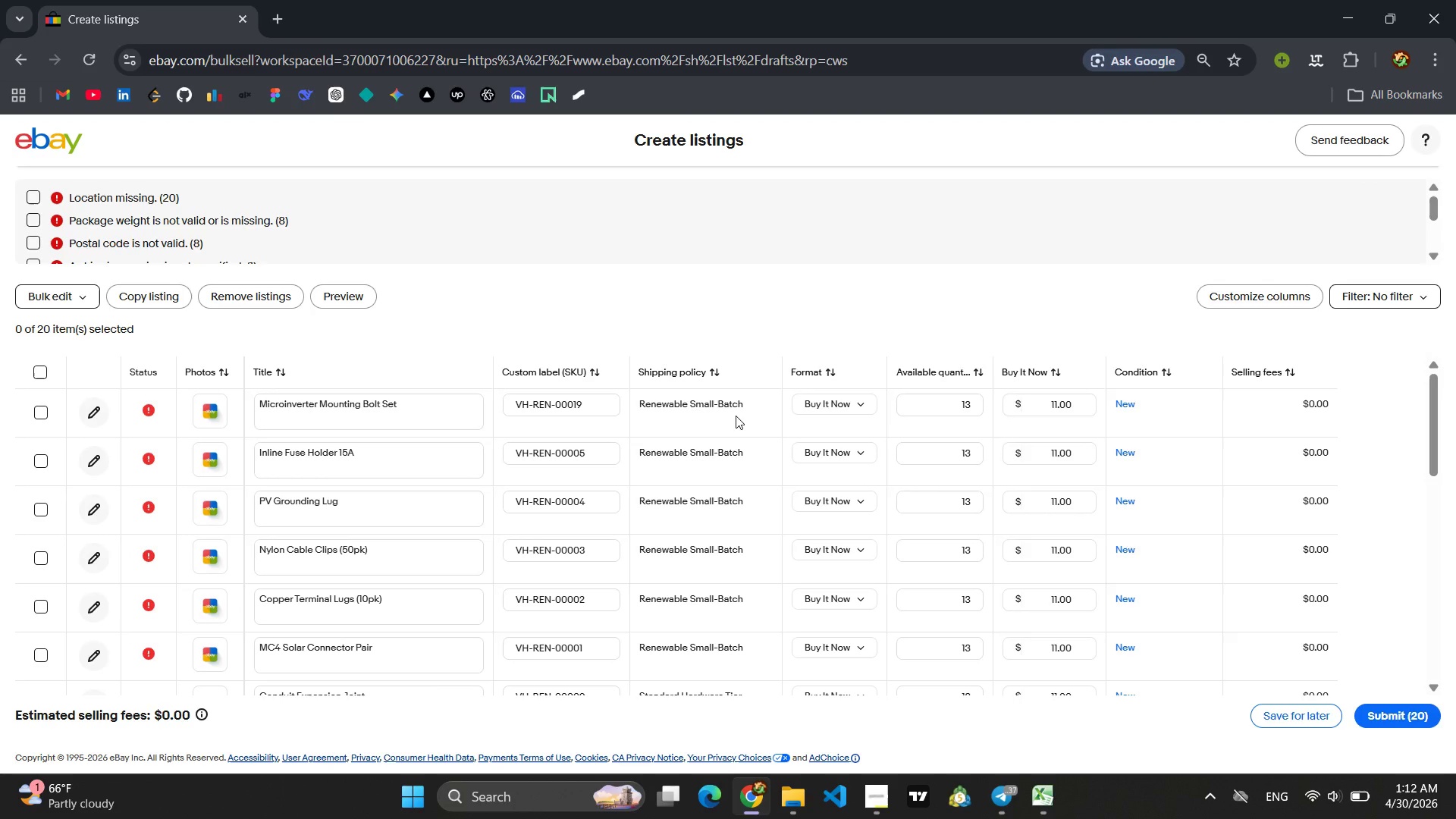 
wait(10.27)
 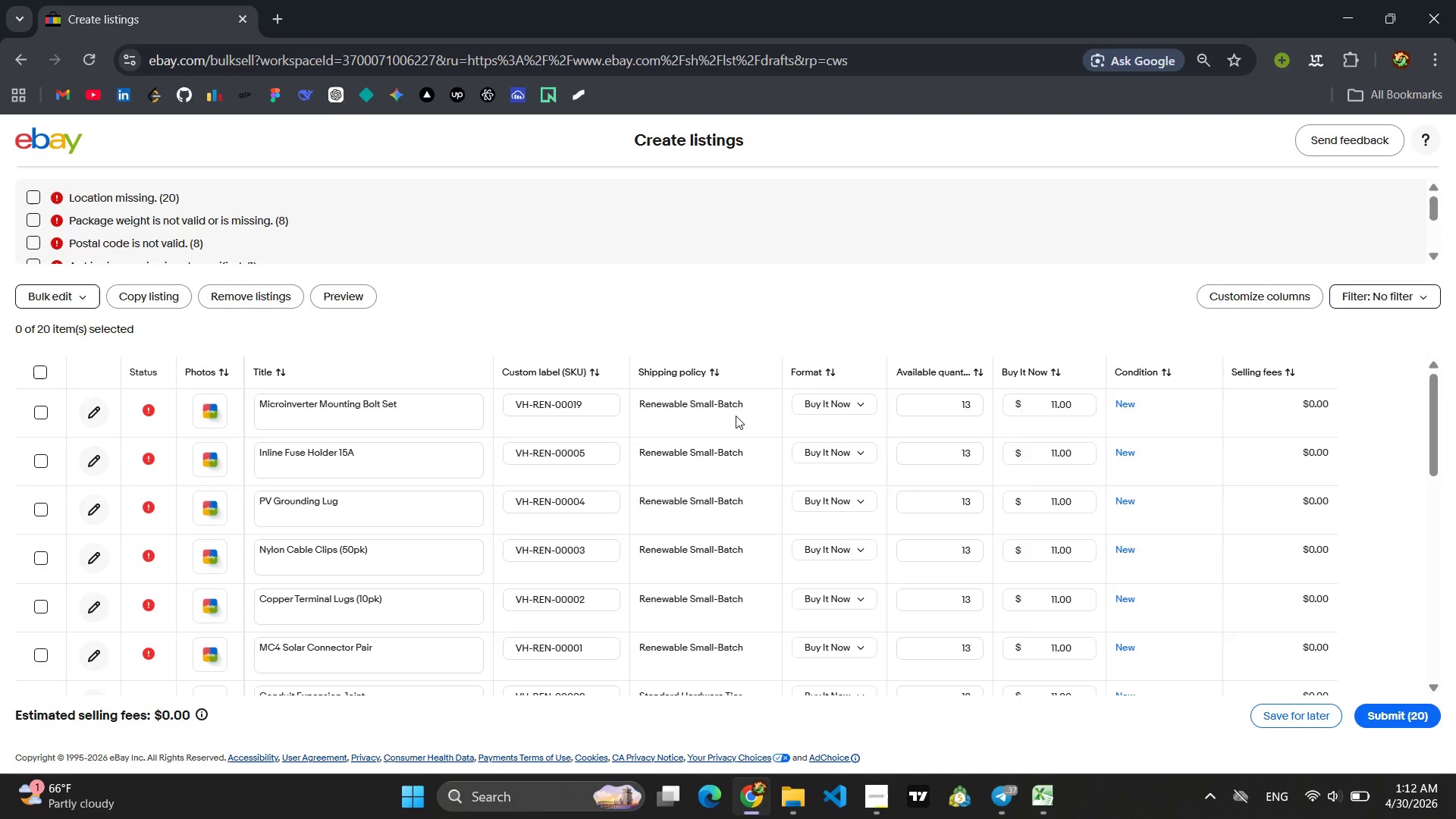 
left_click([766, 510])
 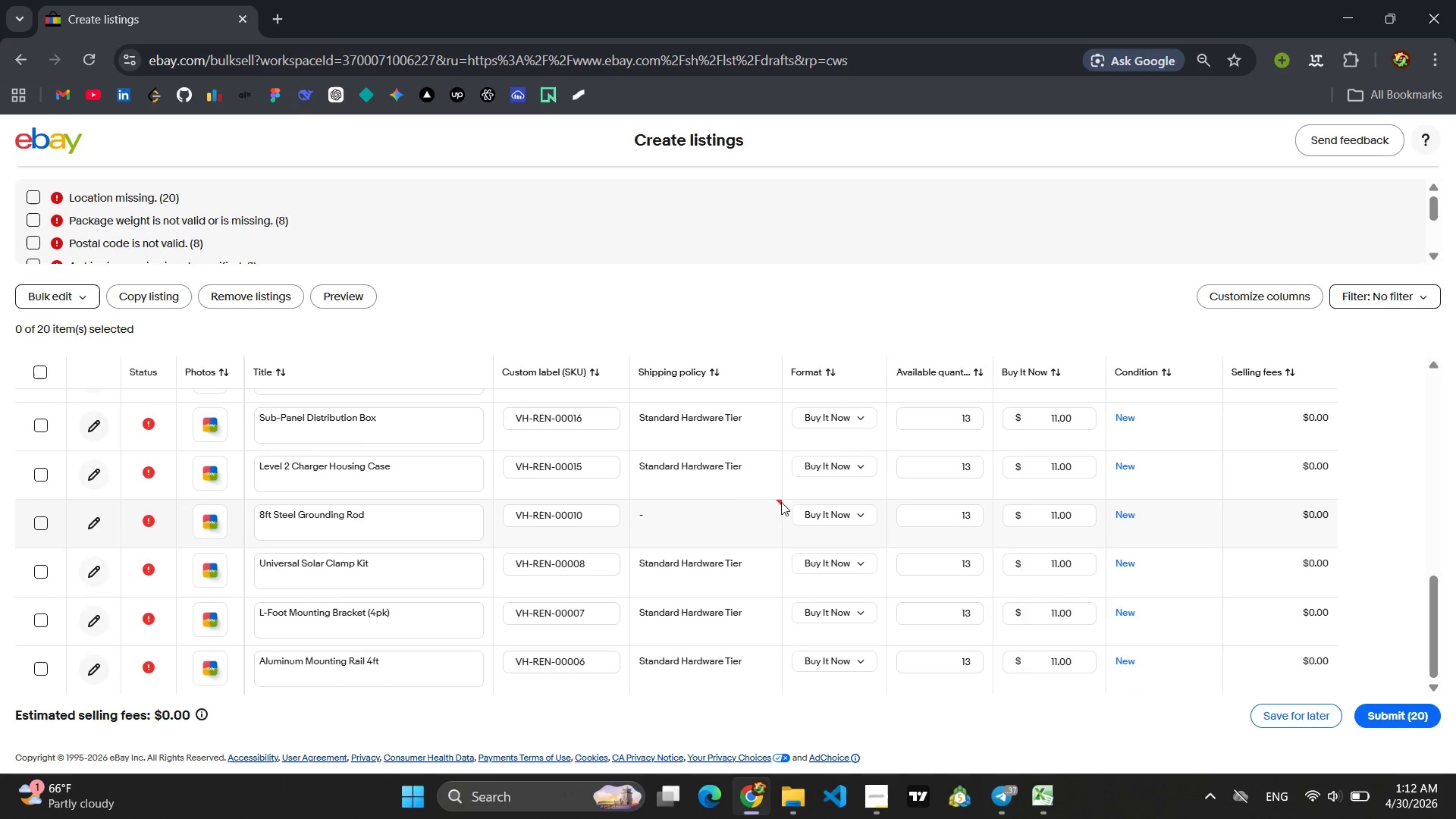 
left_click([778, 501])
 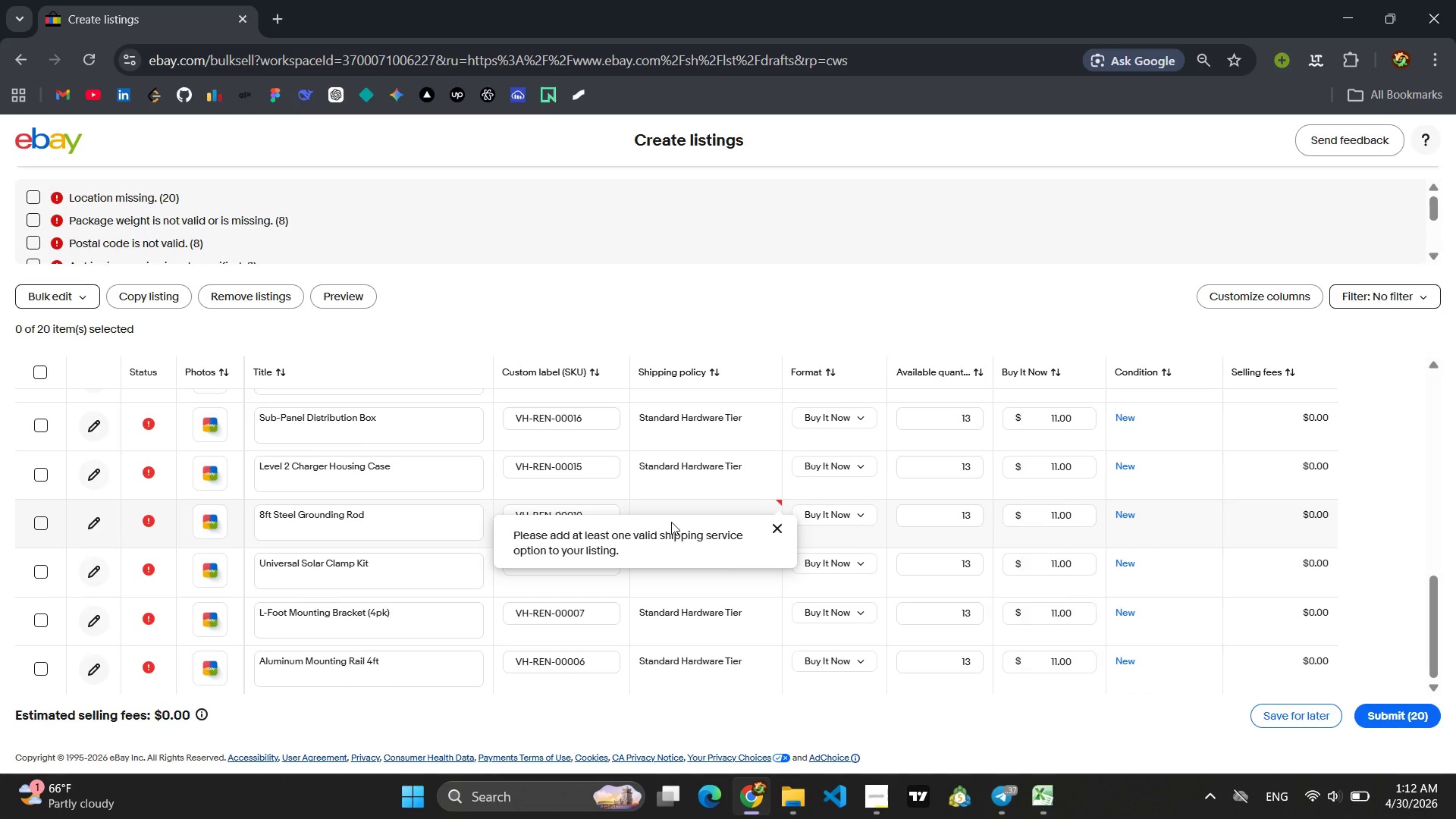 
wait(6.11)
 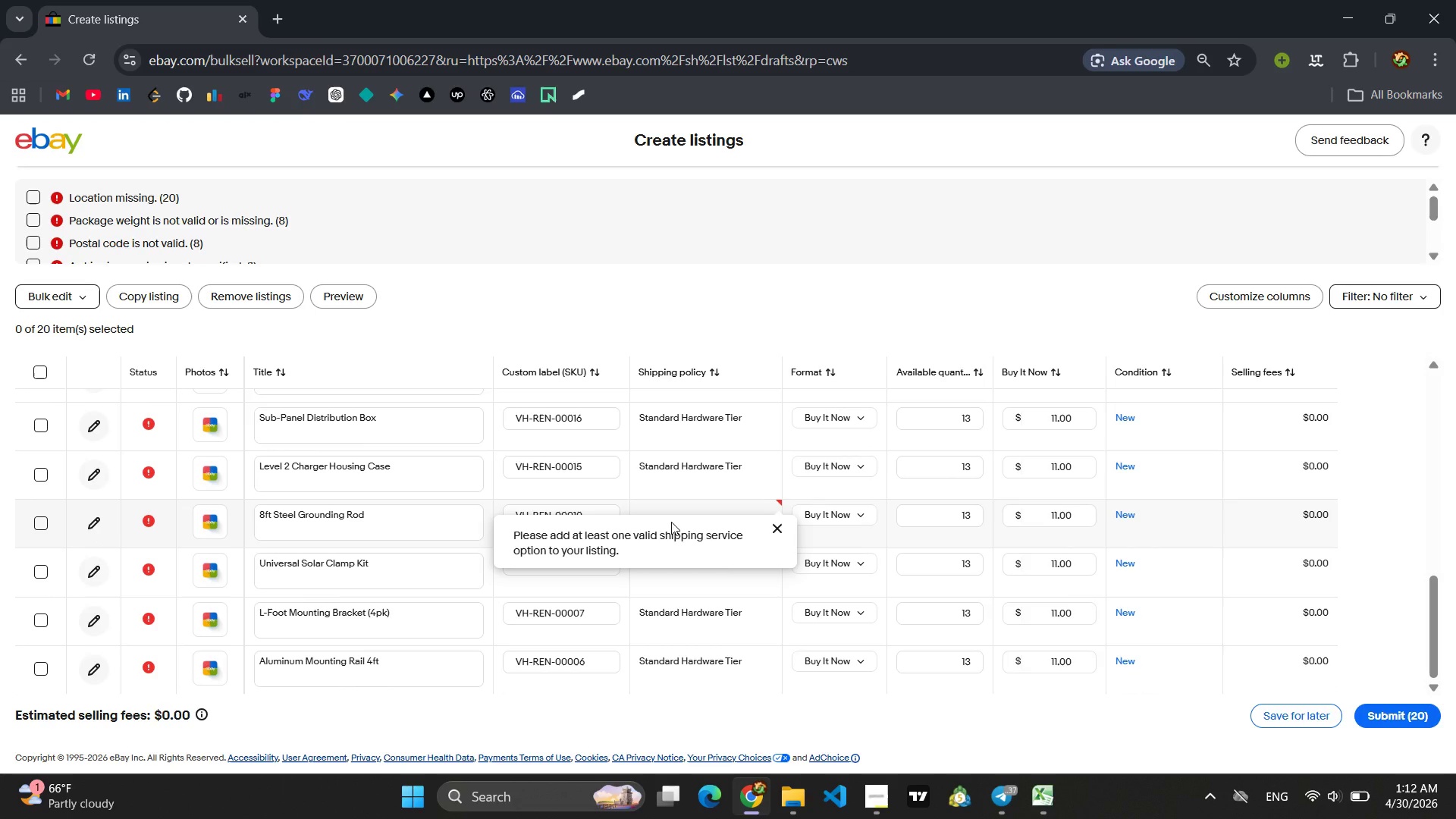 
left_click([632, 551])
 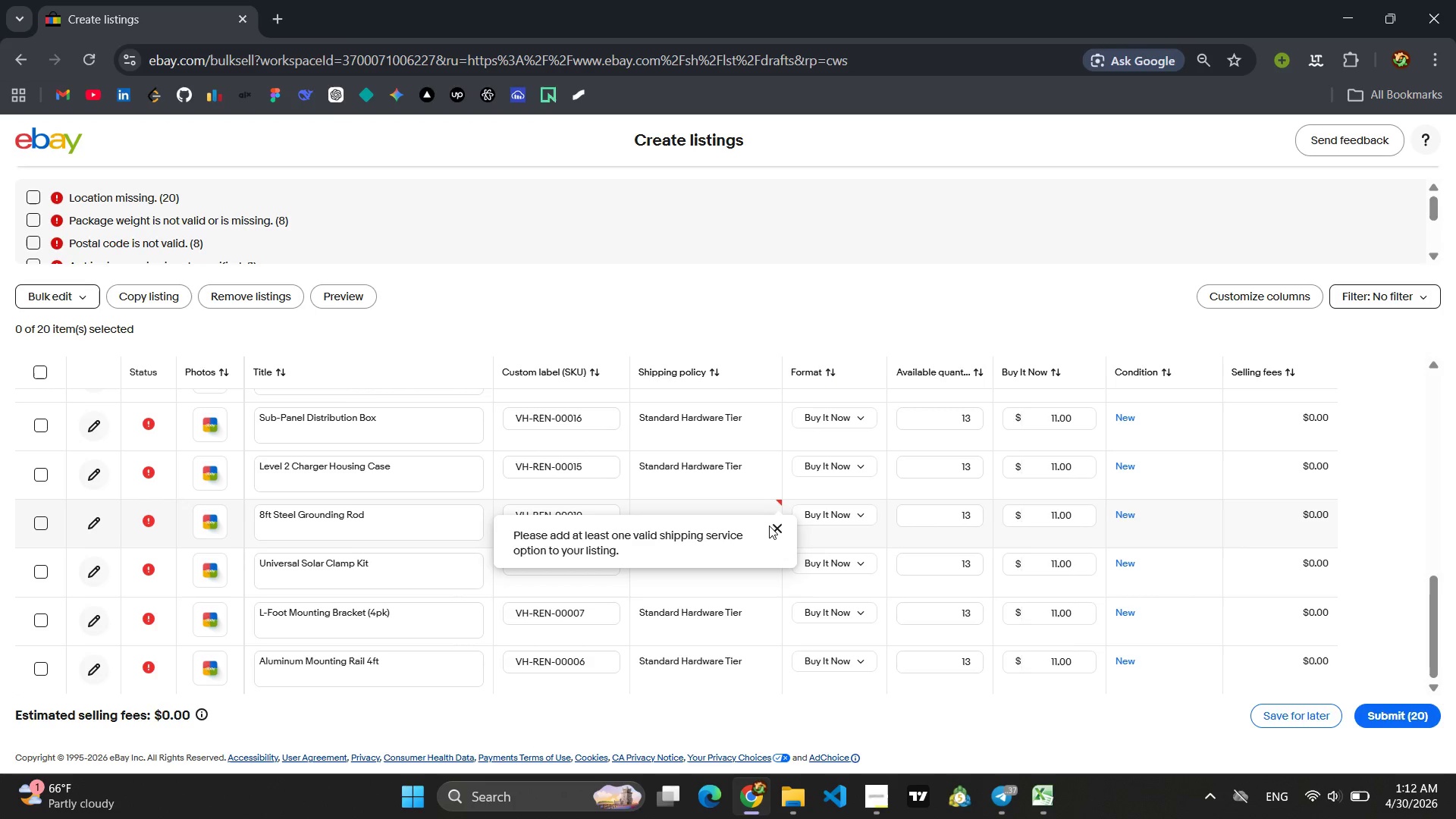 
left_click([777, 529])
 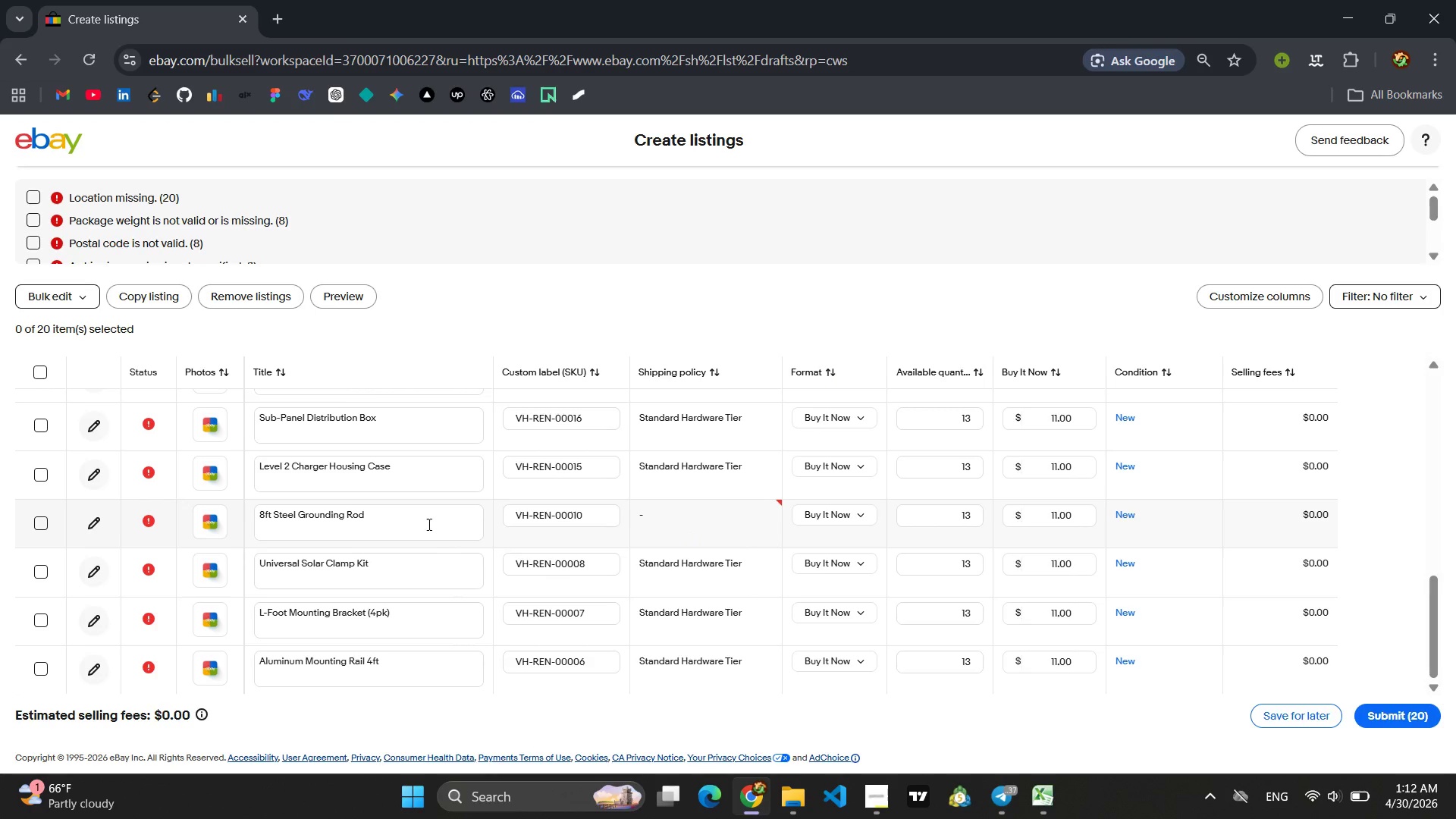 
left_click([369, 518])
 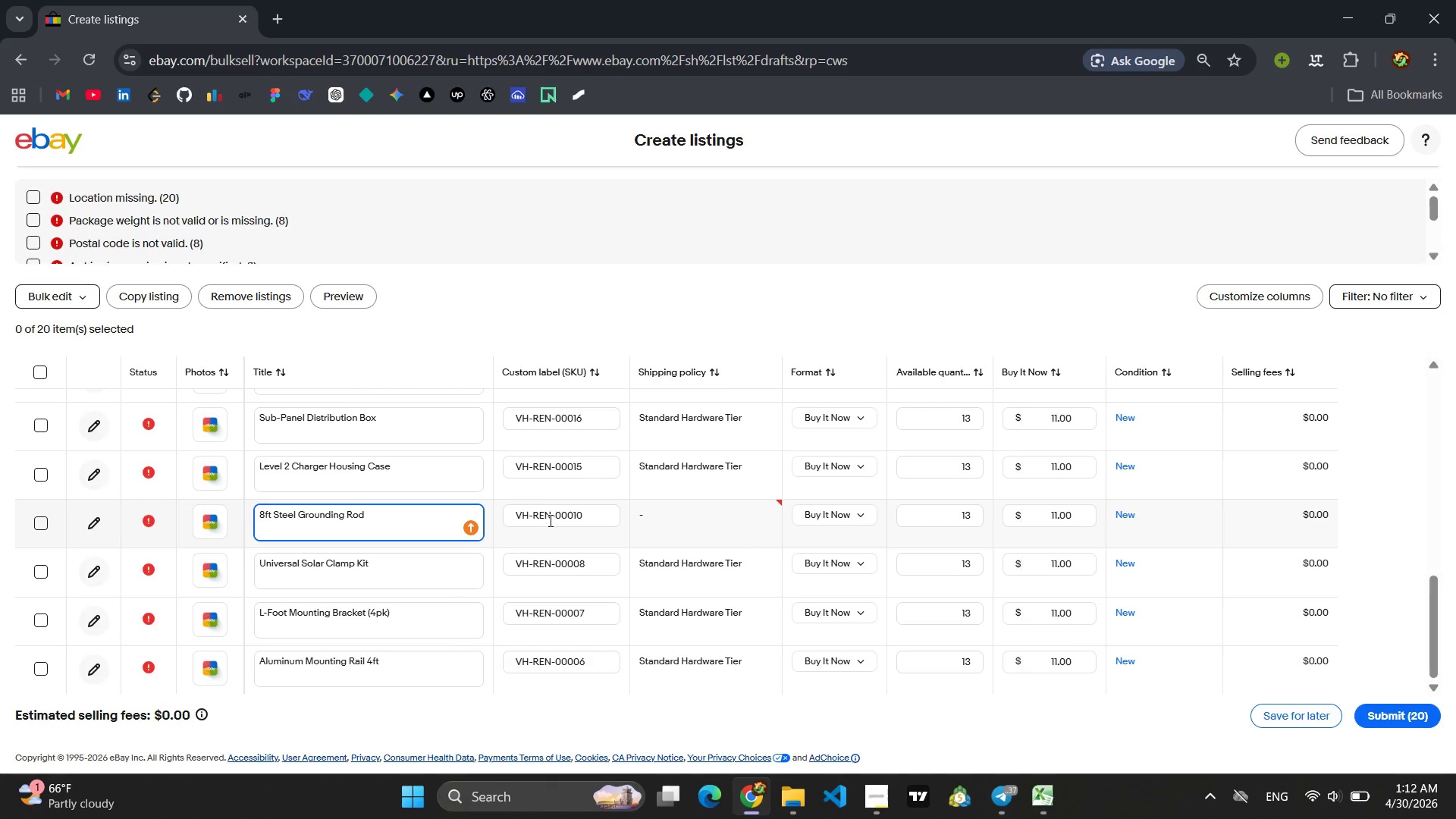 
left_click([705, 522])
 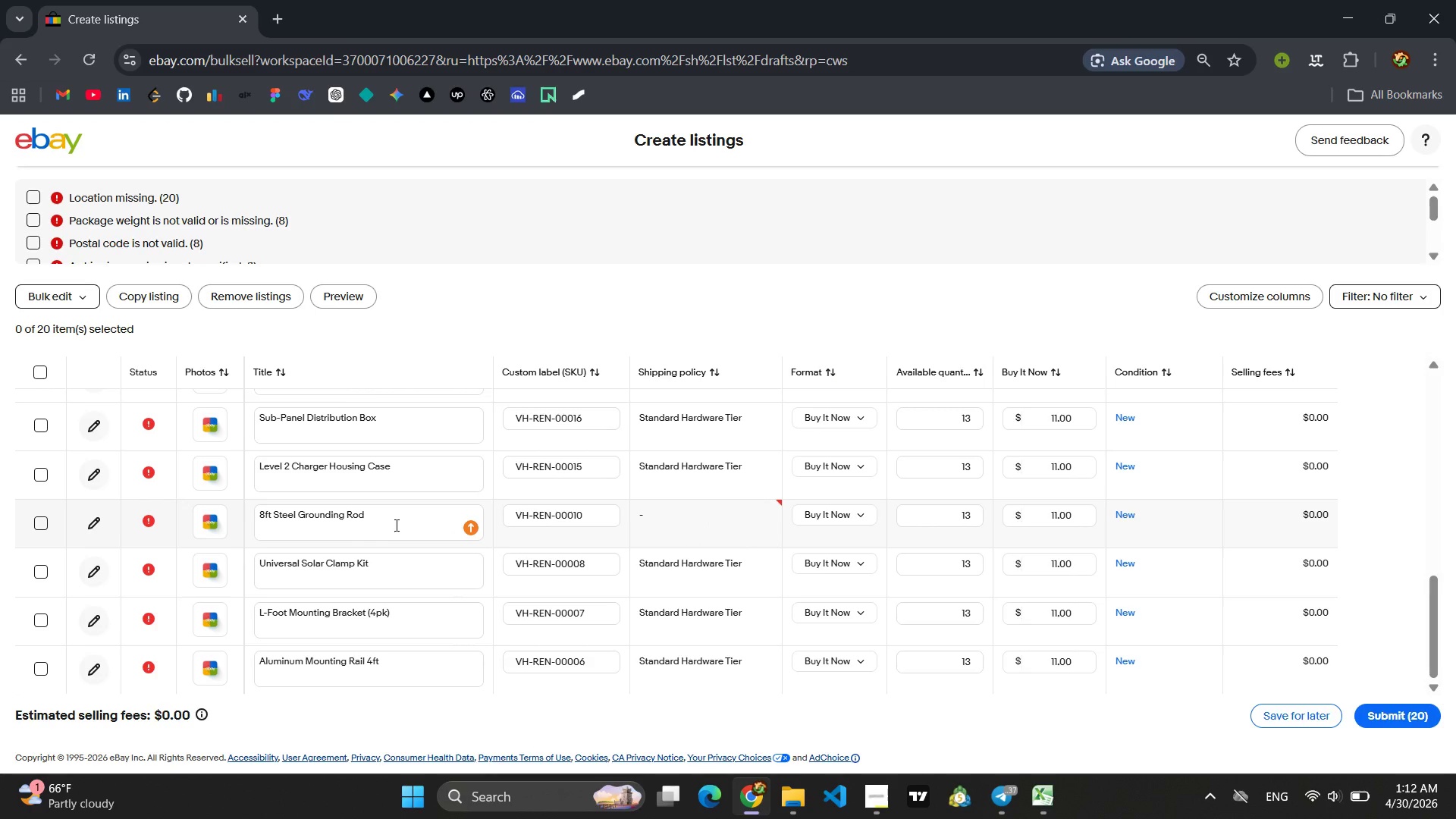 
left_click([38, 520])
 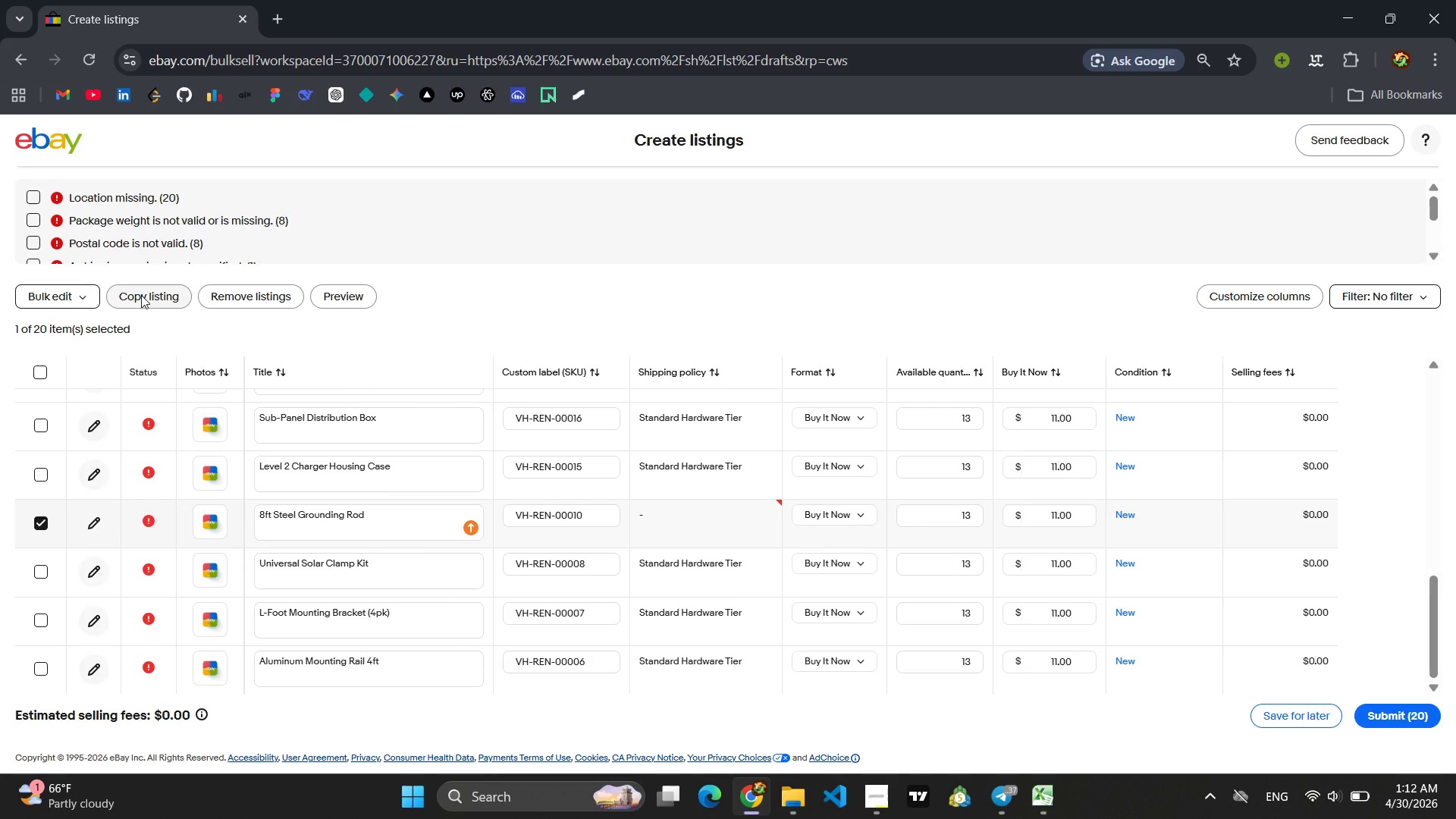 
wait(5.36)
 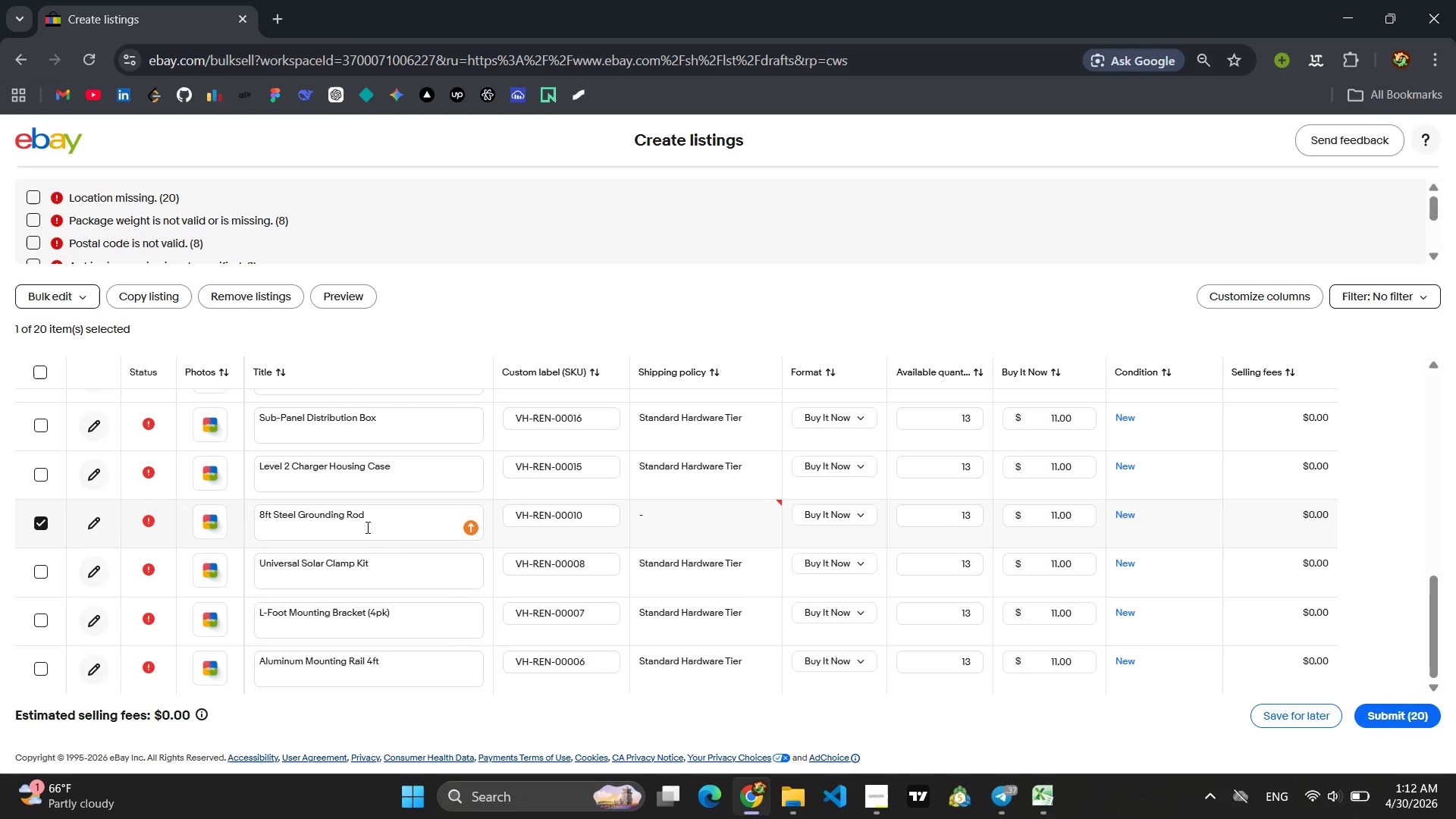 
left_click([80, 297])
 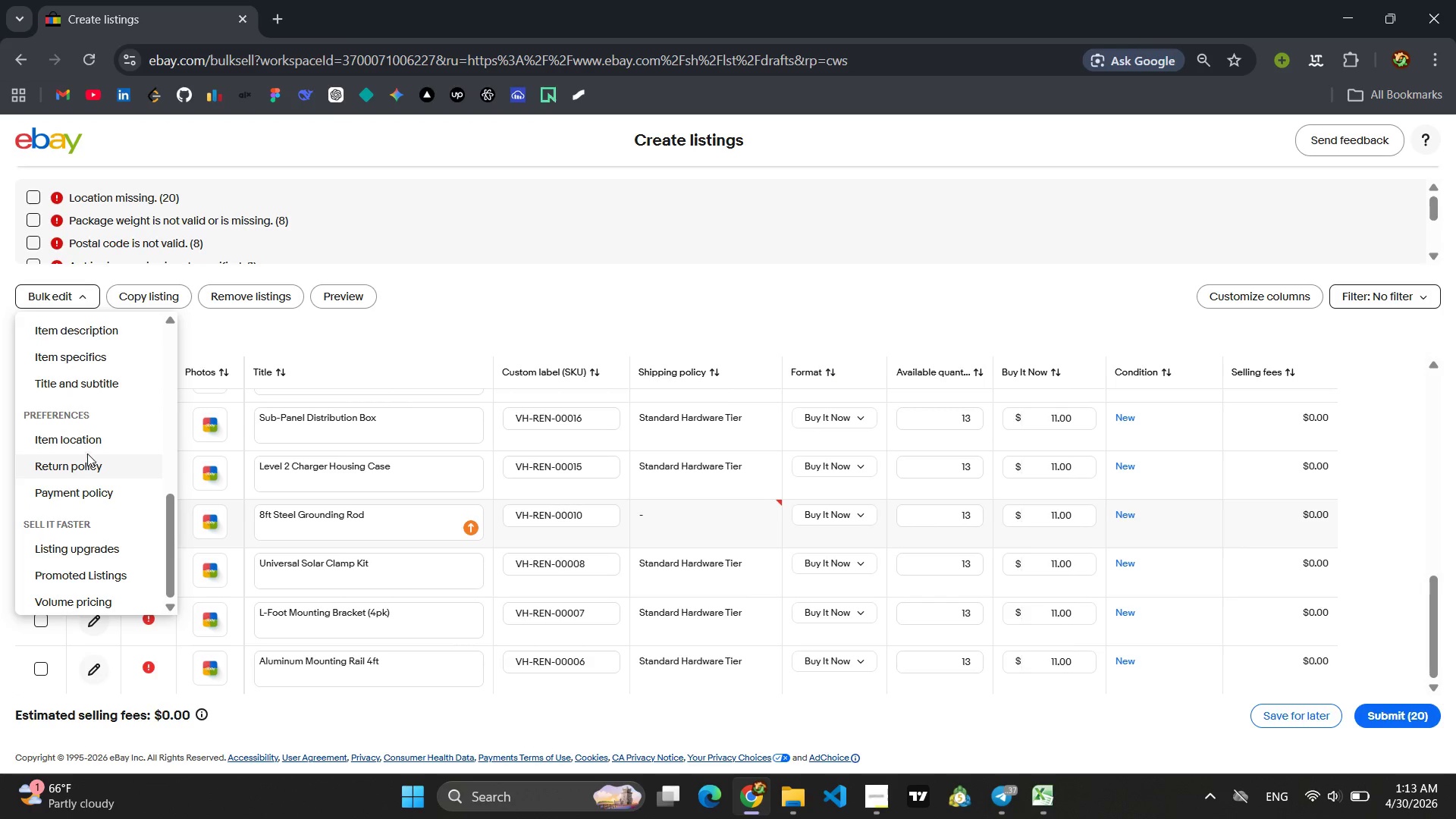 
wait(19.66)
 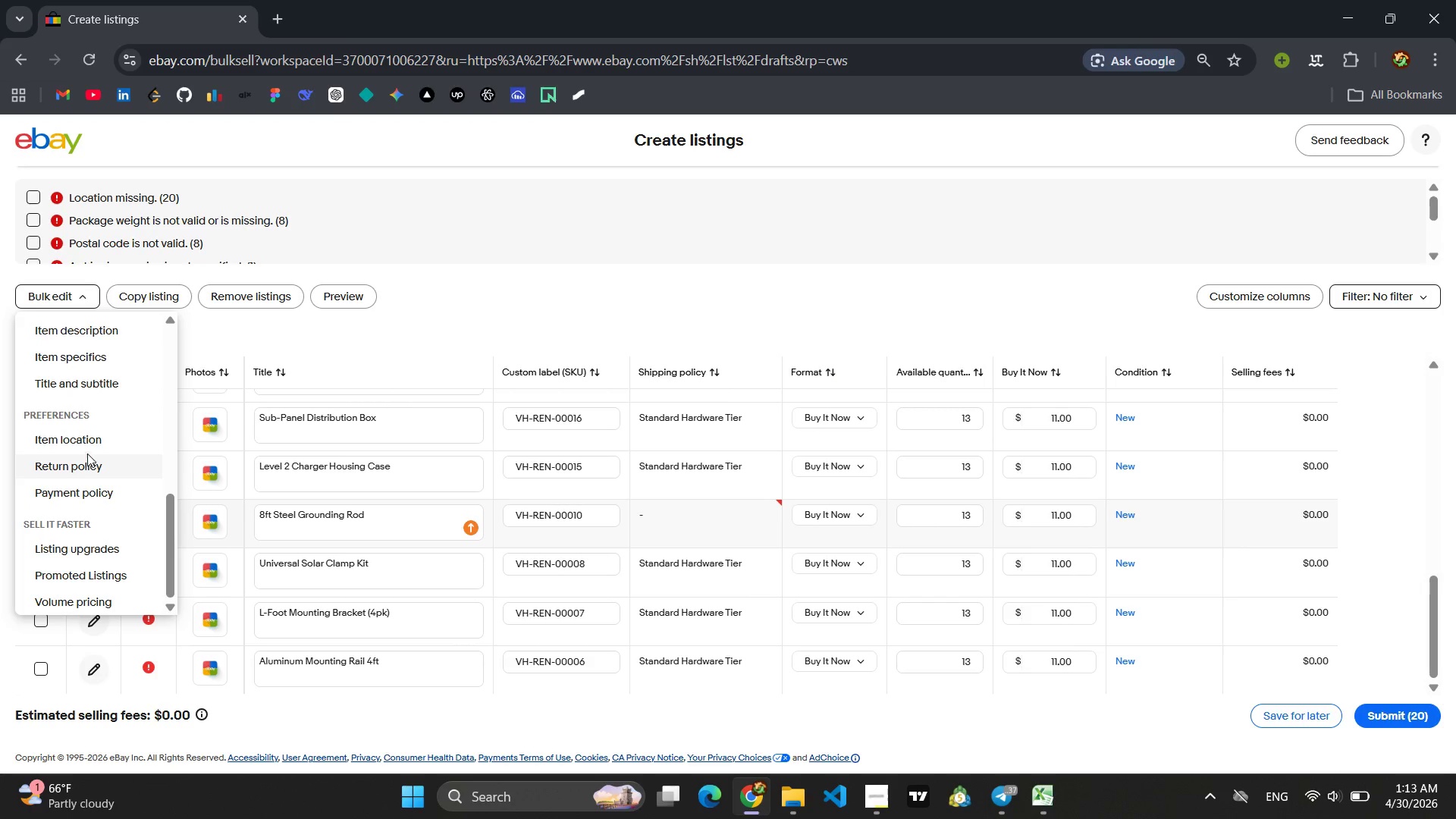 
left_click([75, 394])
 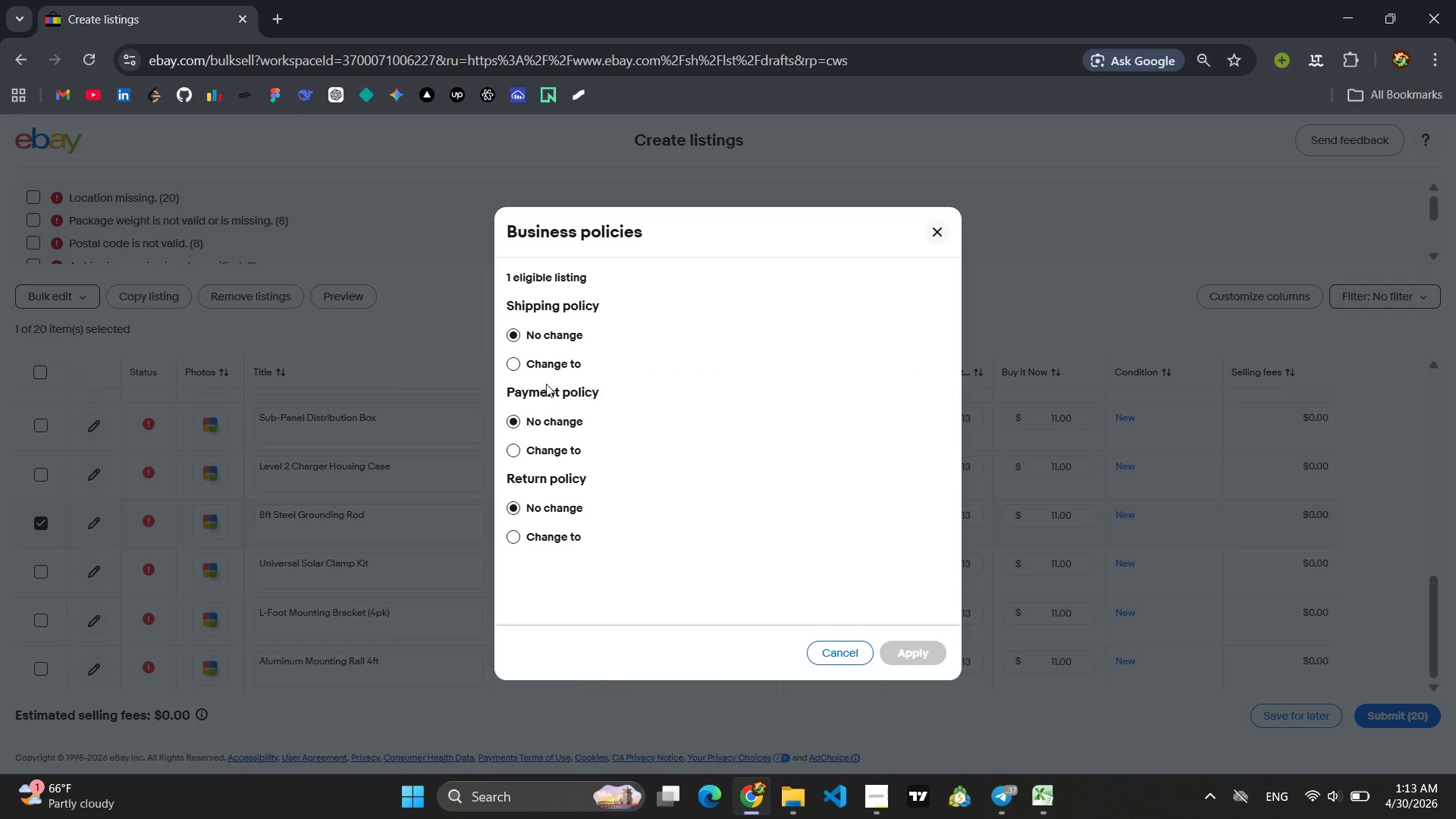 
wait(9.03)
 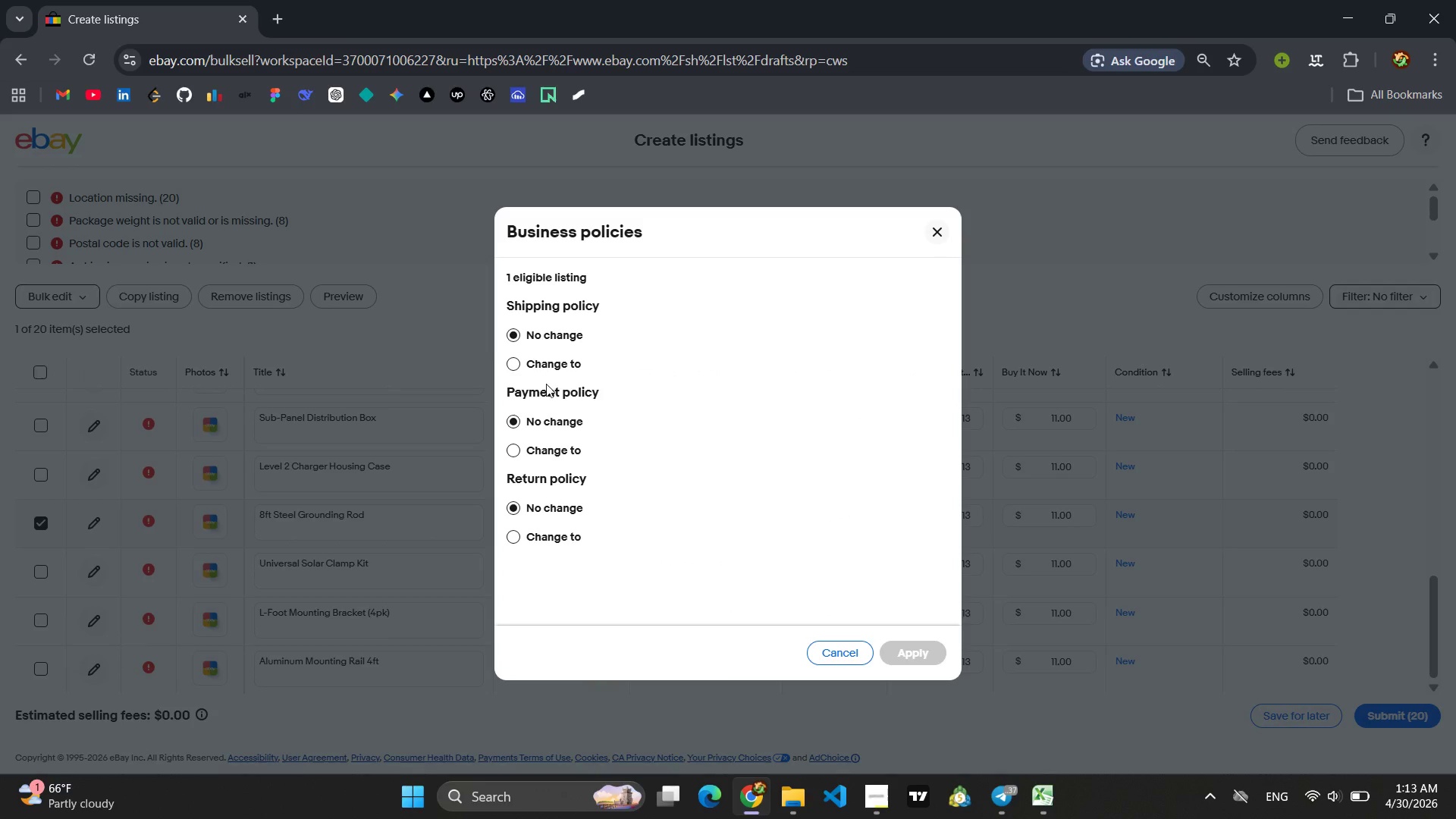 
left_click([516, 366])
 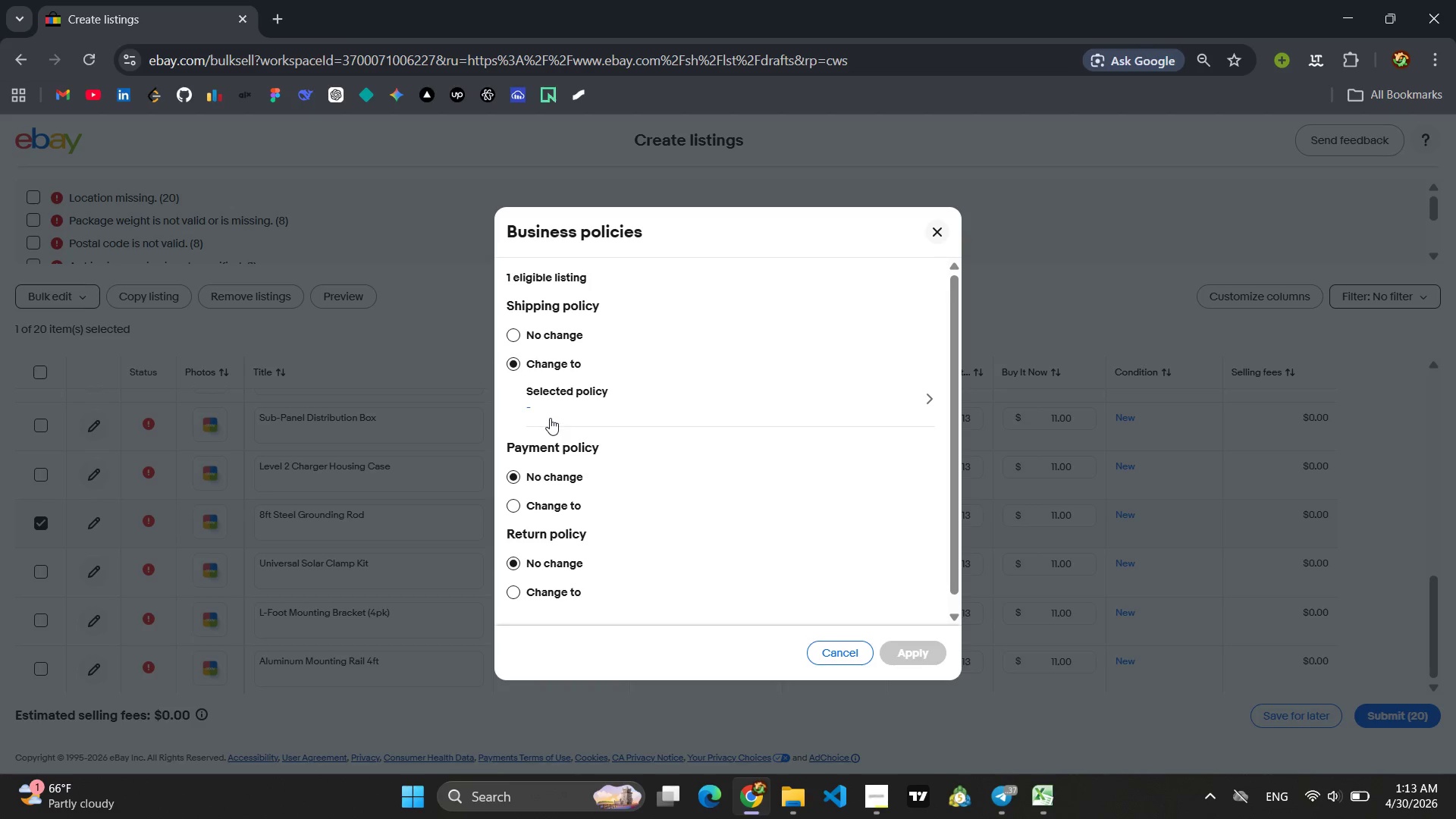 
left_click([560, 413])